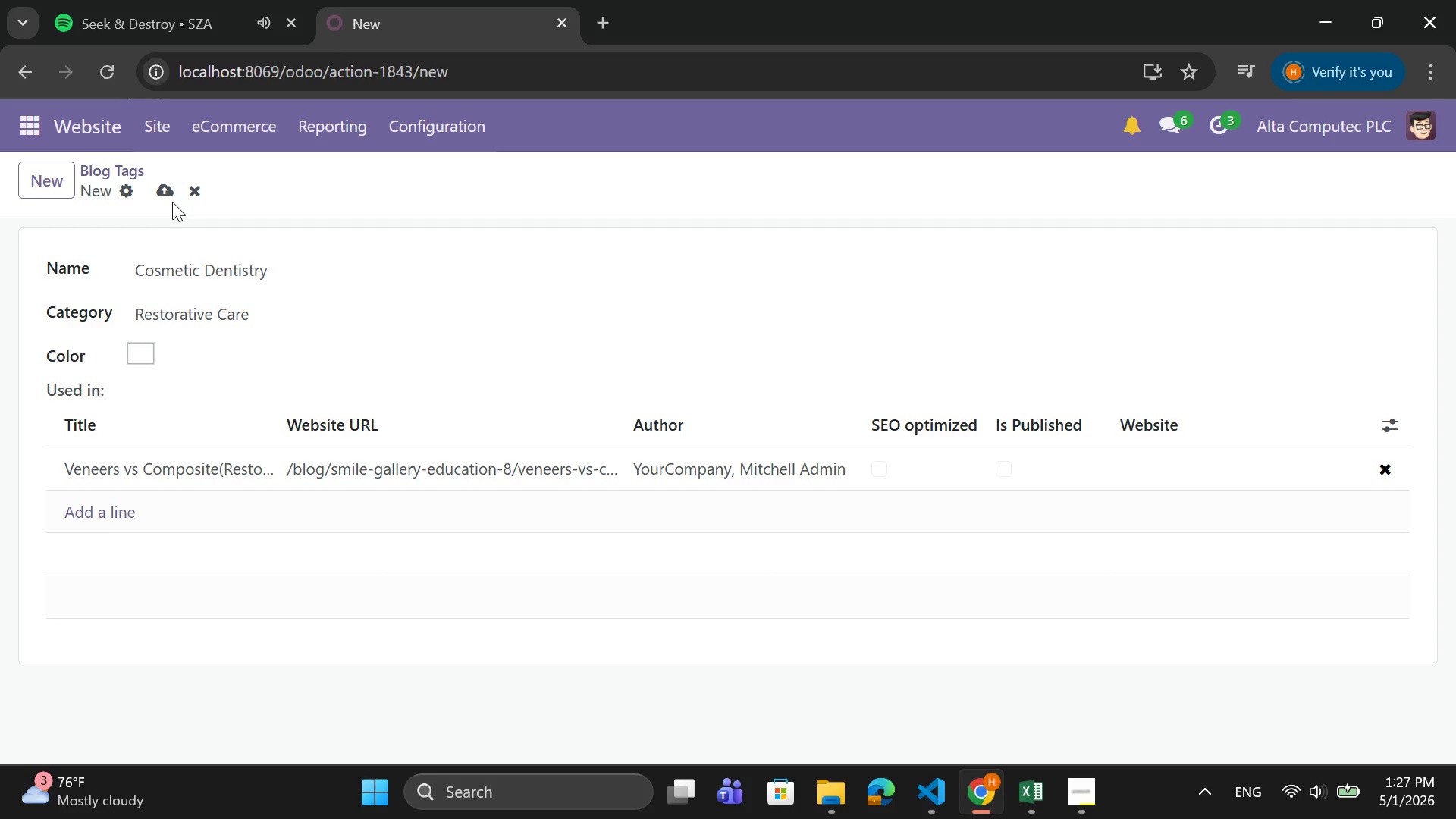 
left_click([169, 197])
 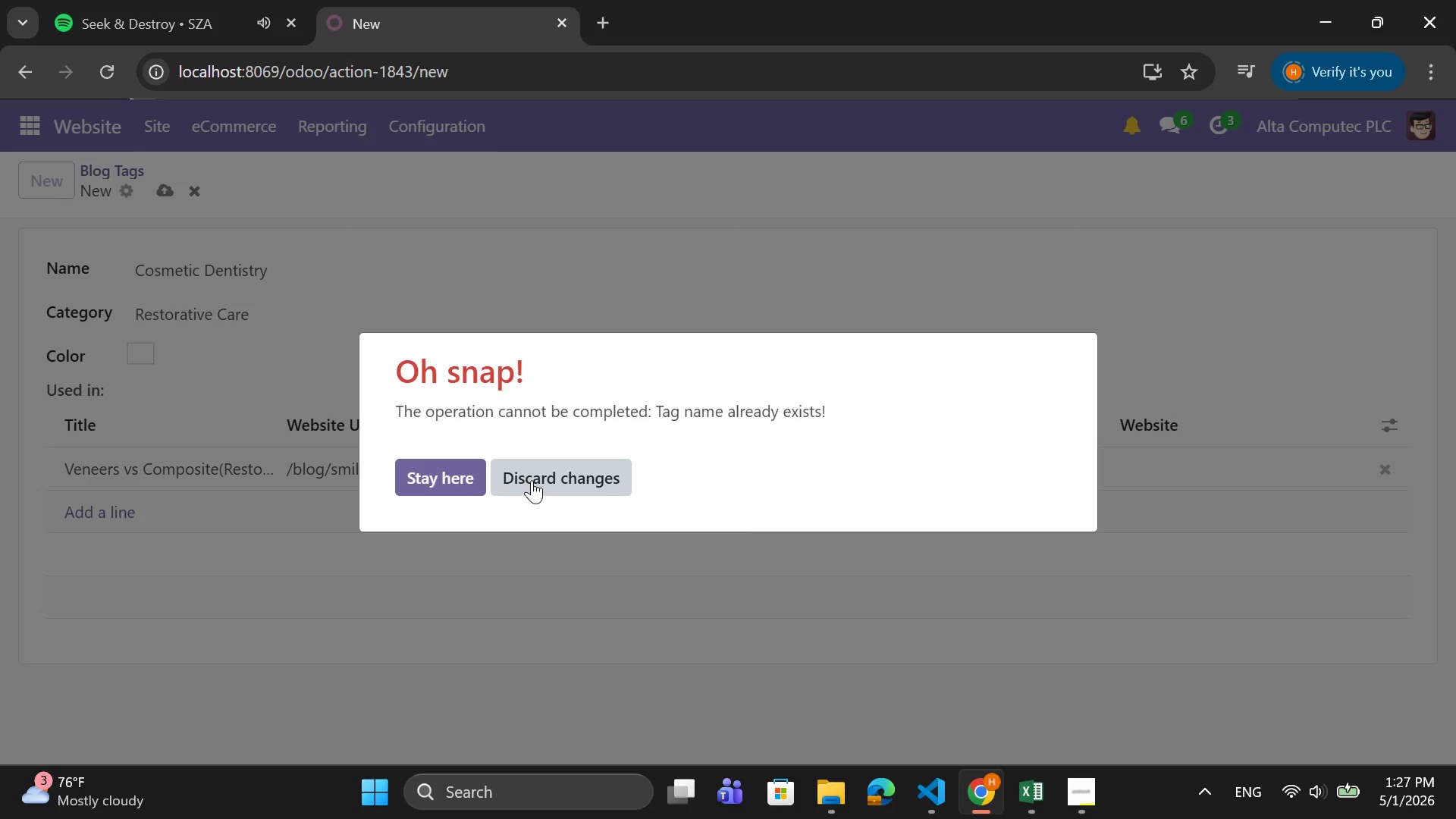 
wait(10.66)
 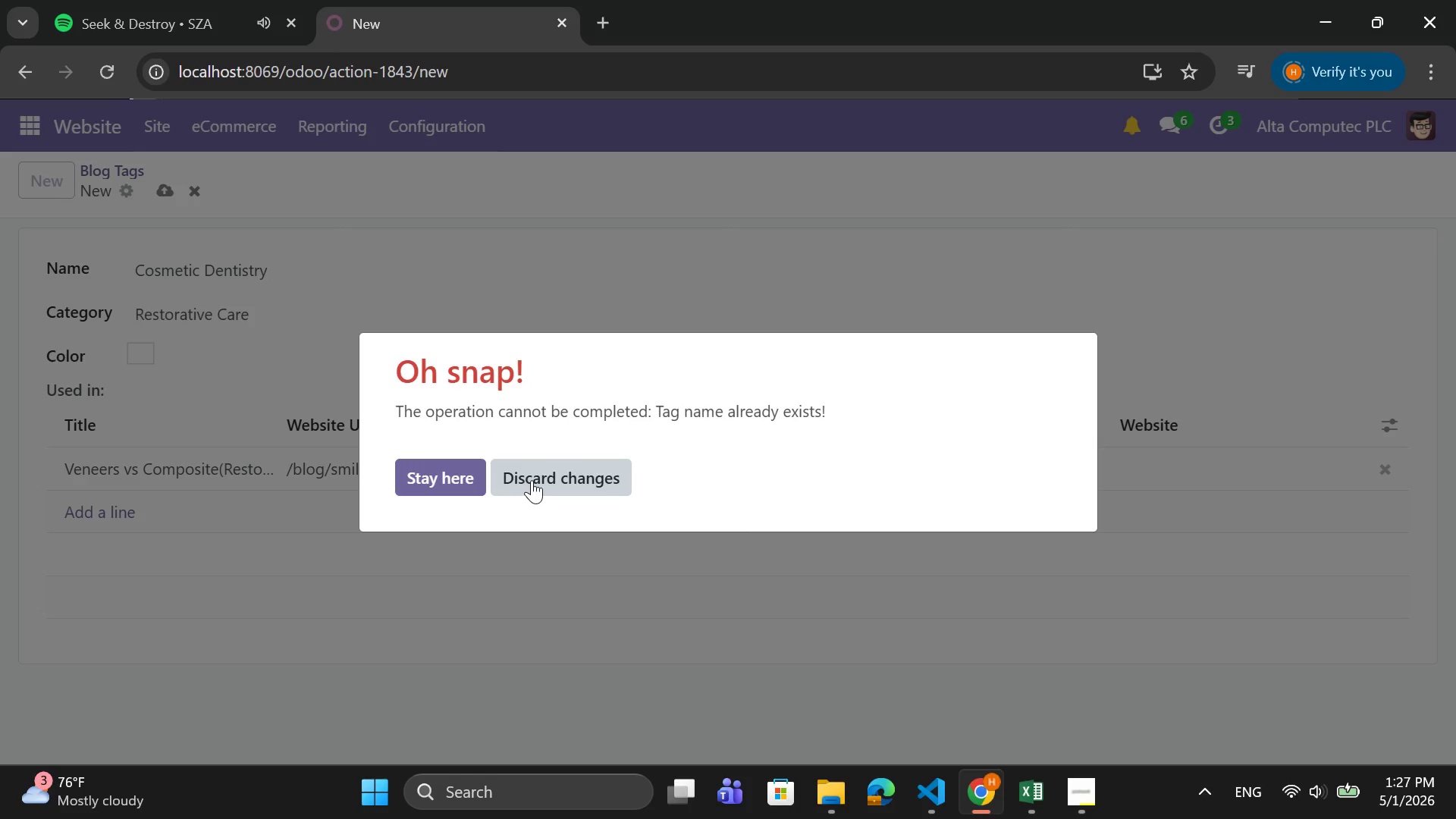 
left_click([532, 480])
 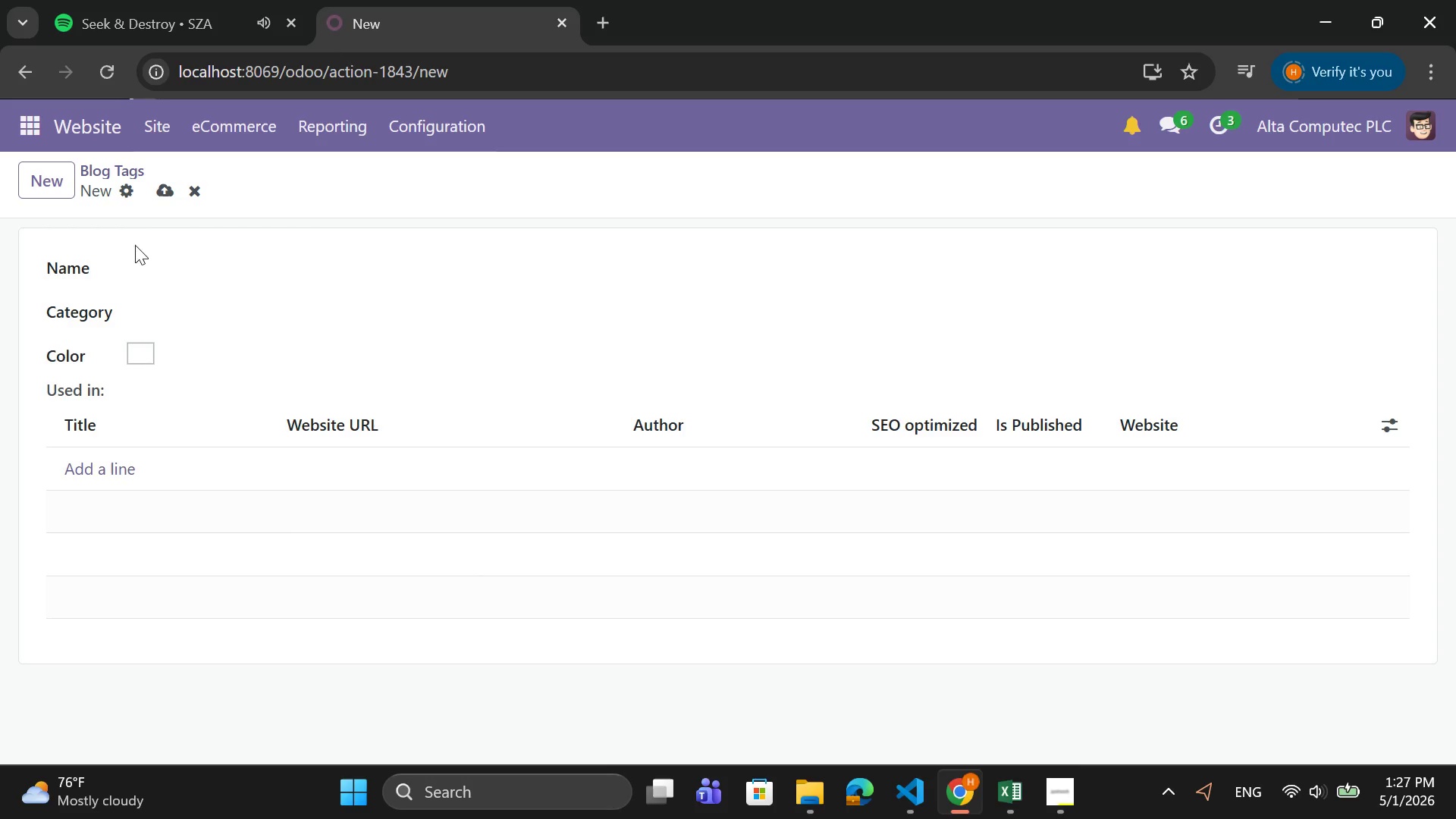 
left_click([103, 163])
 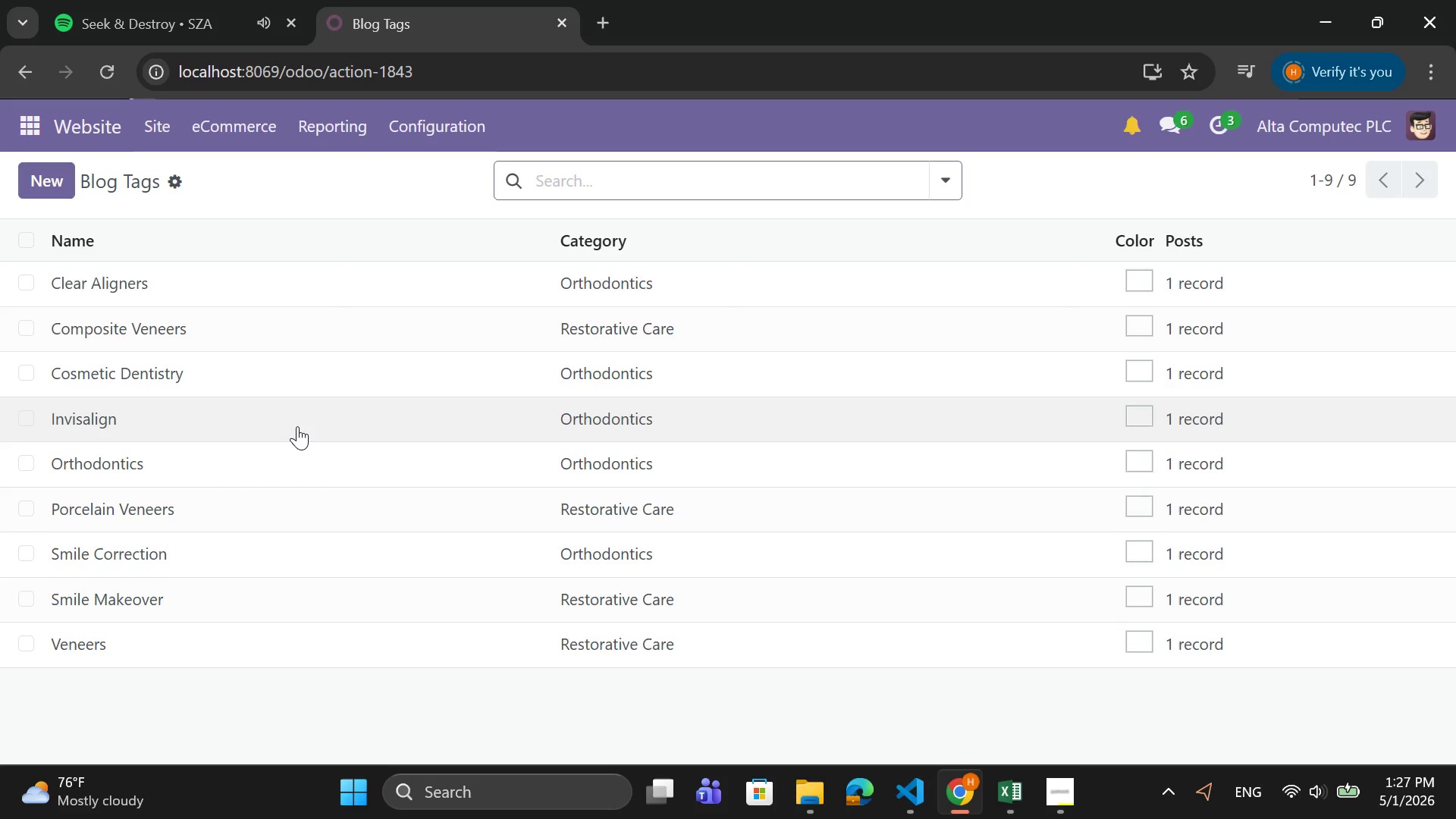 
mouse_move([314, 375])
 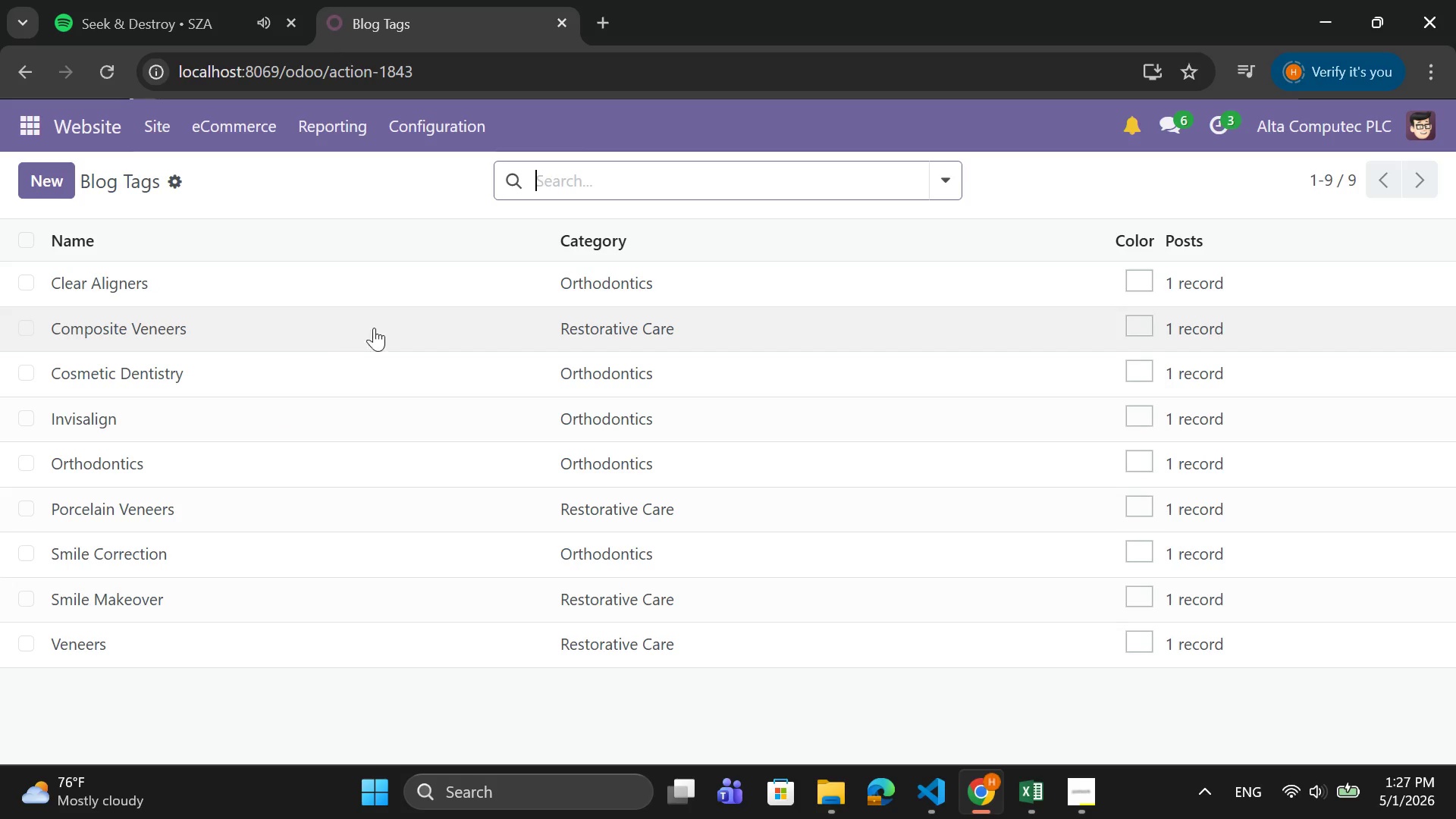 
mouse_move([375, 331])
 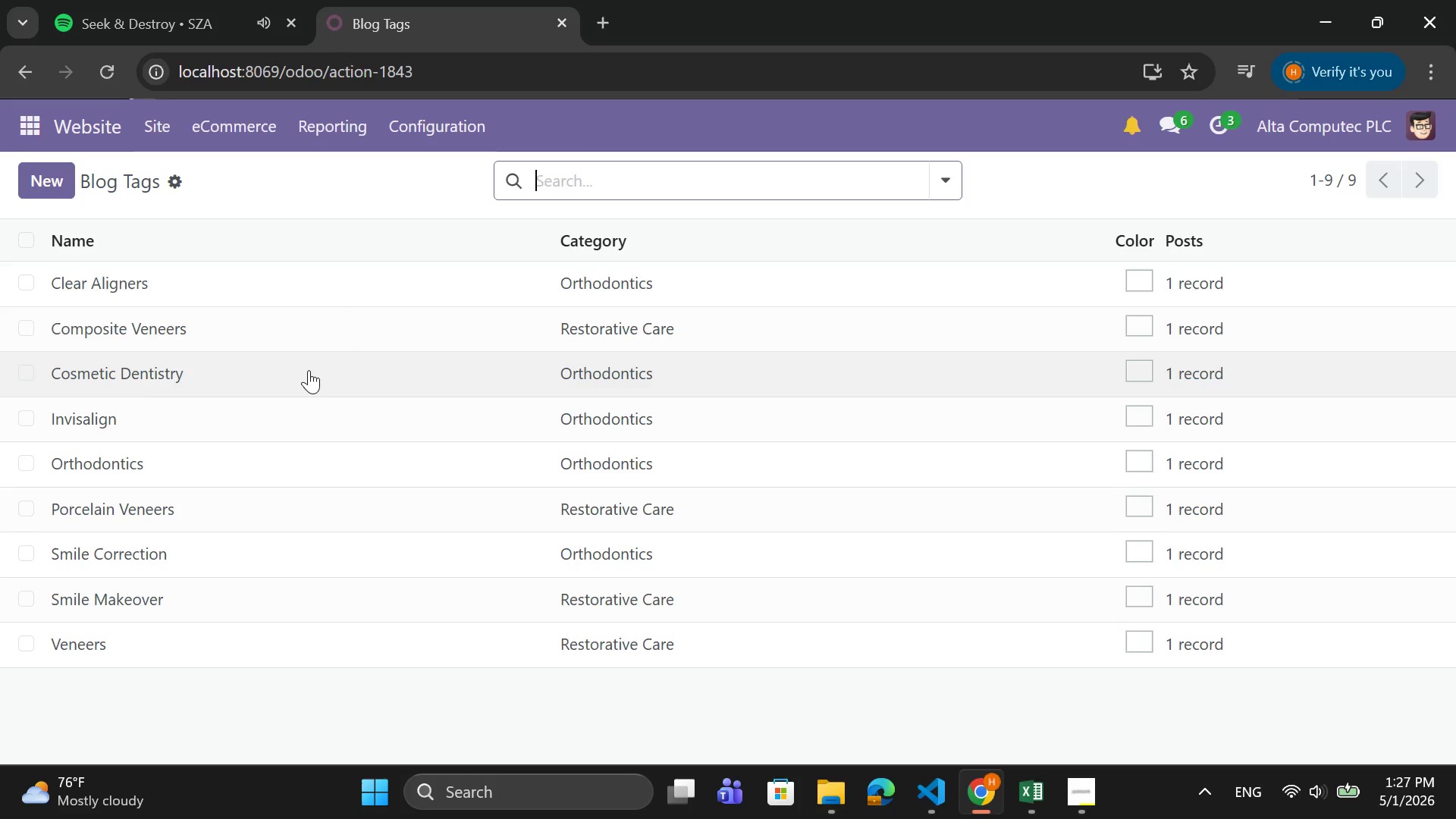 
mouse_move([304, 384])
 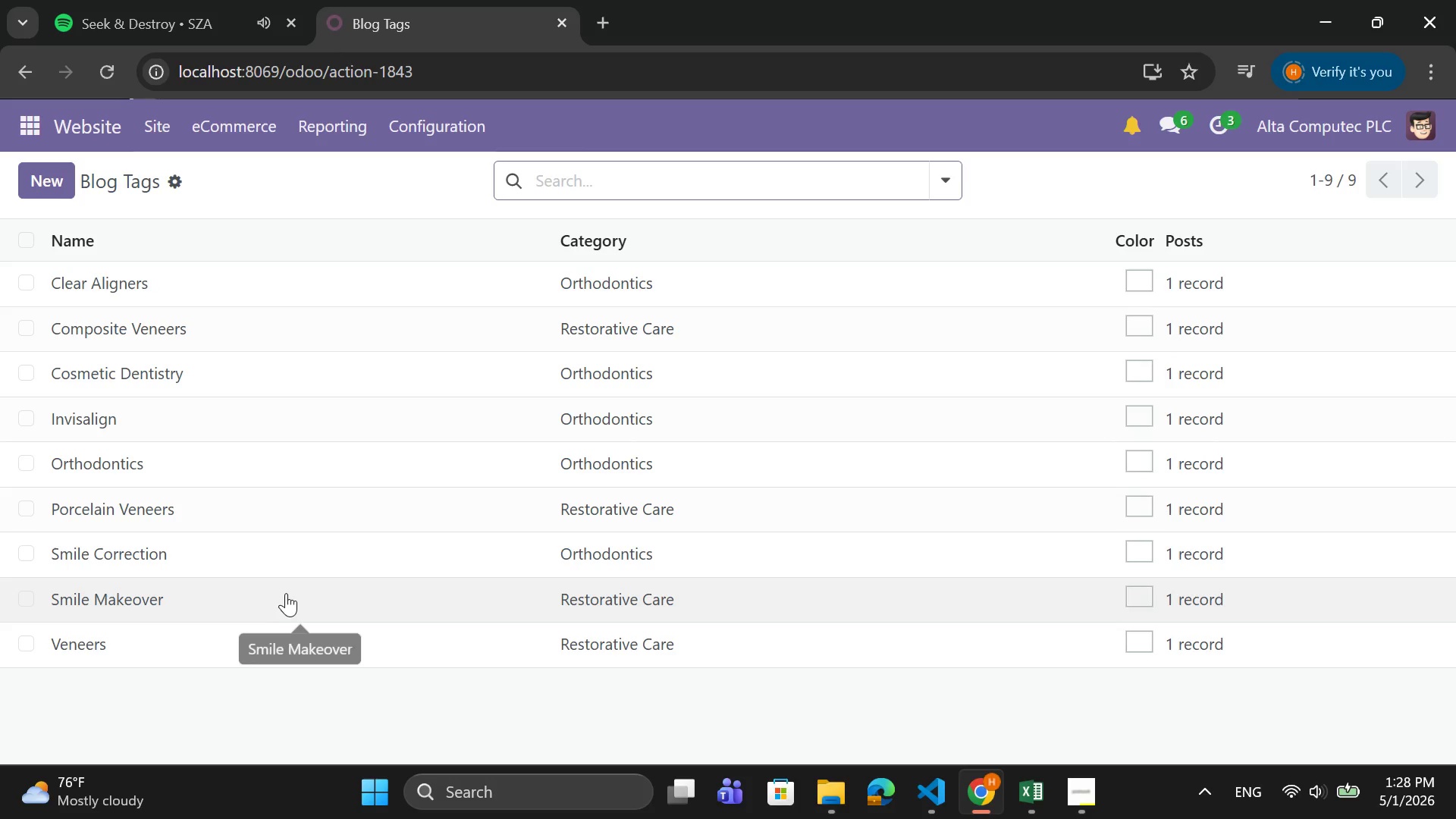 
wait(8.44)
 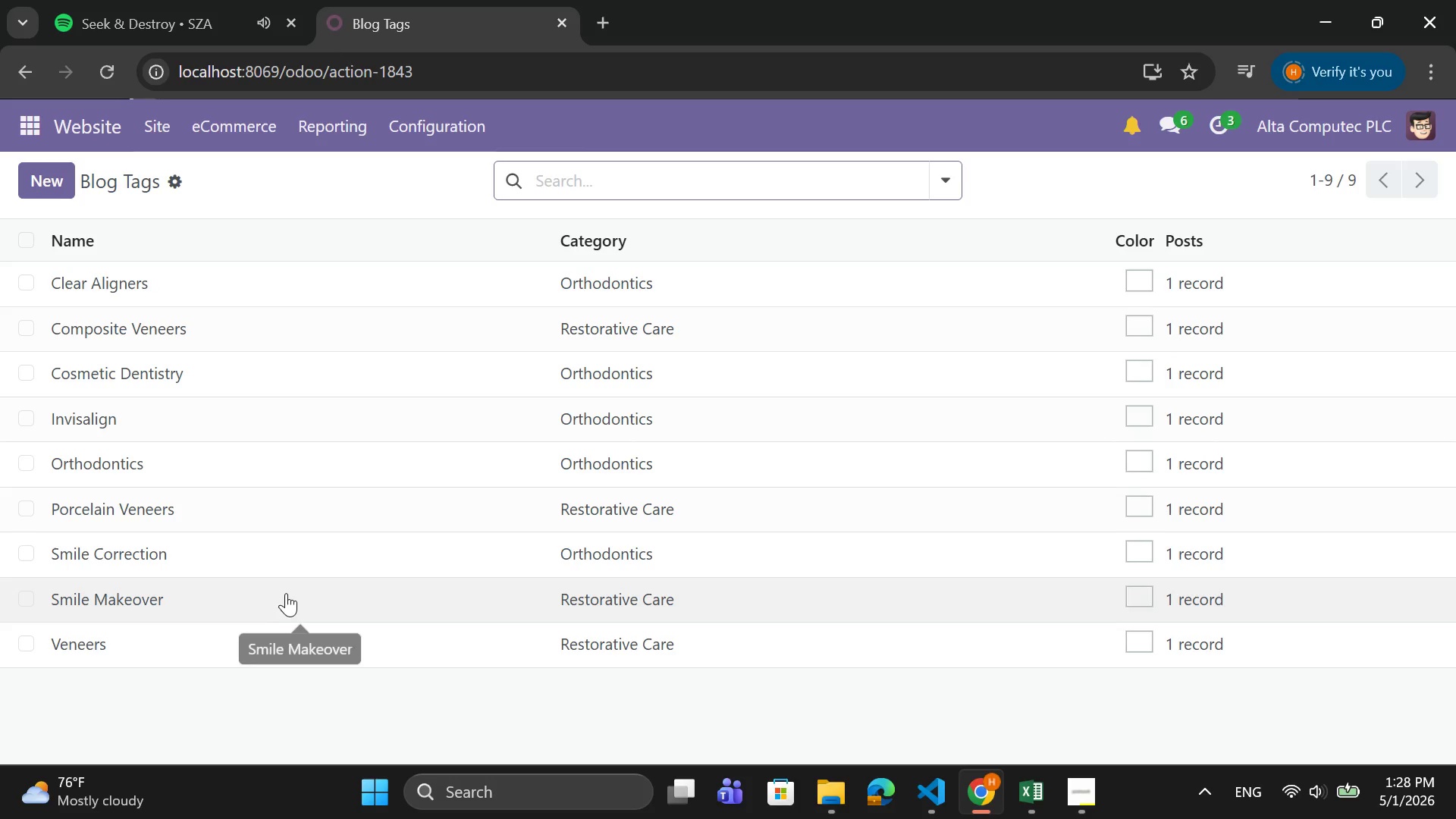 
mouse_move([180, 372])
 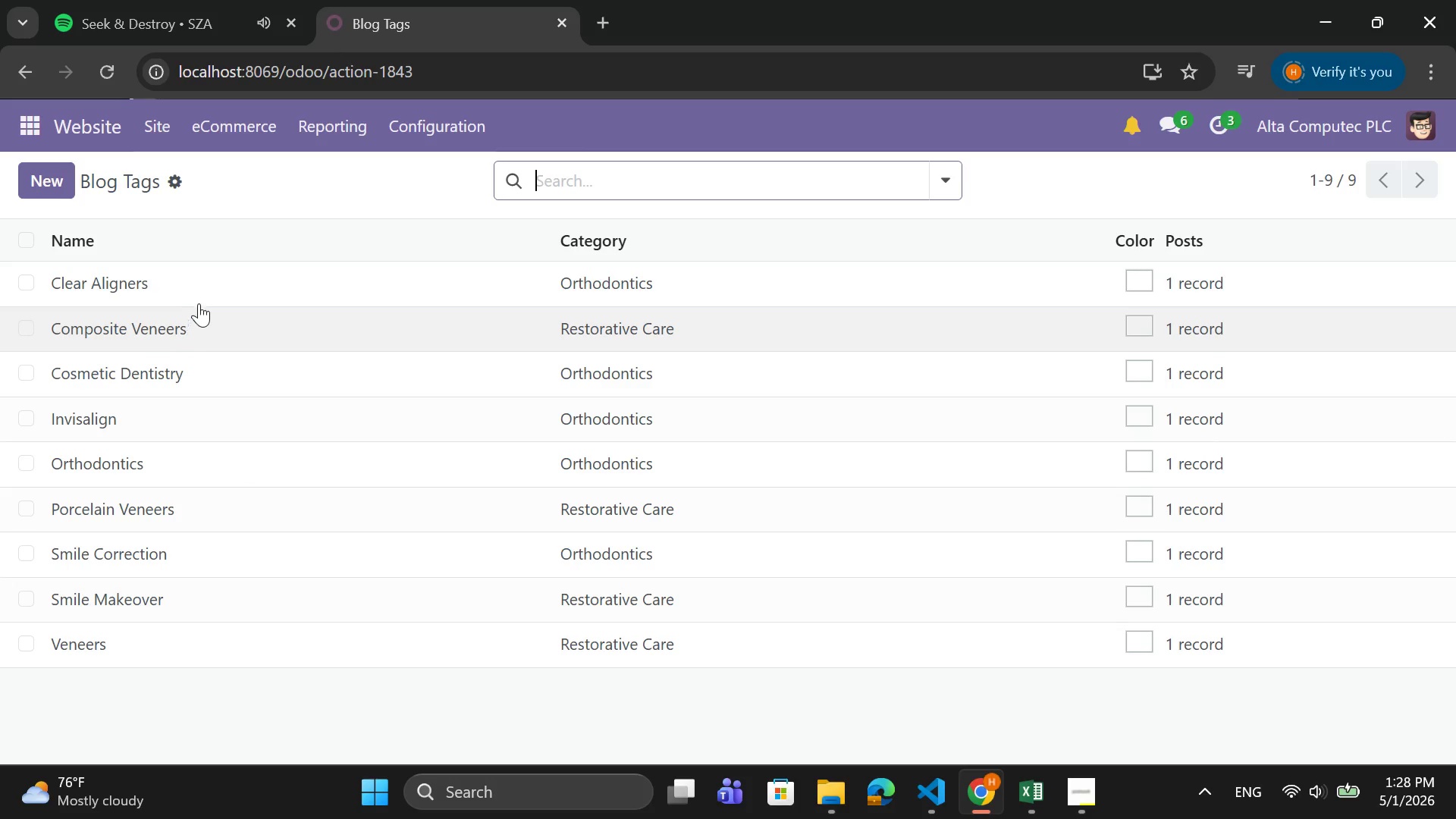 
mouse_move([182, 315])
 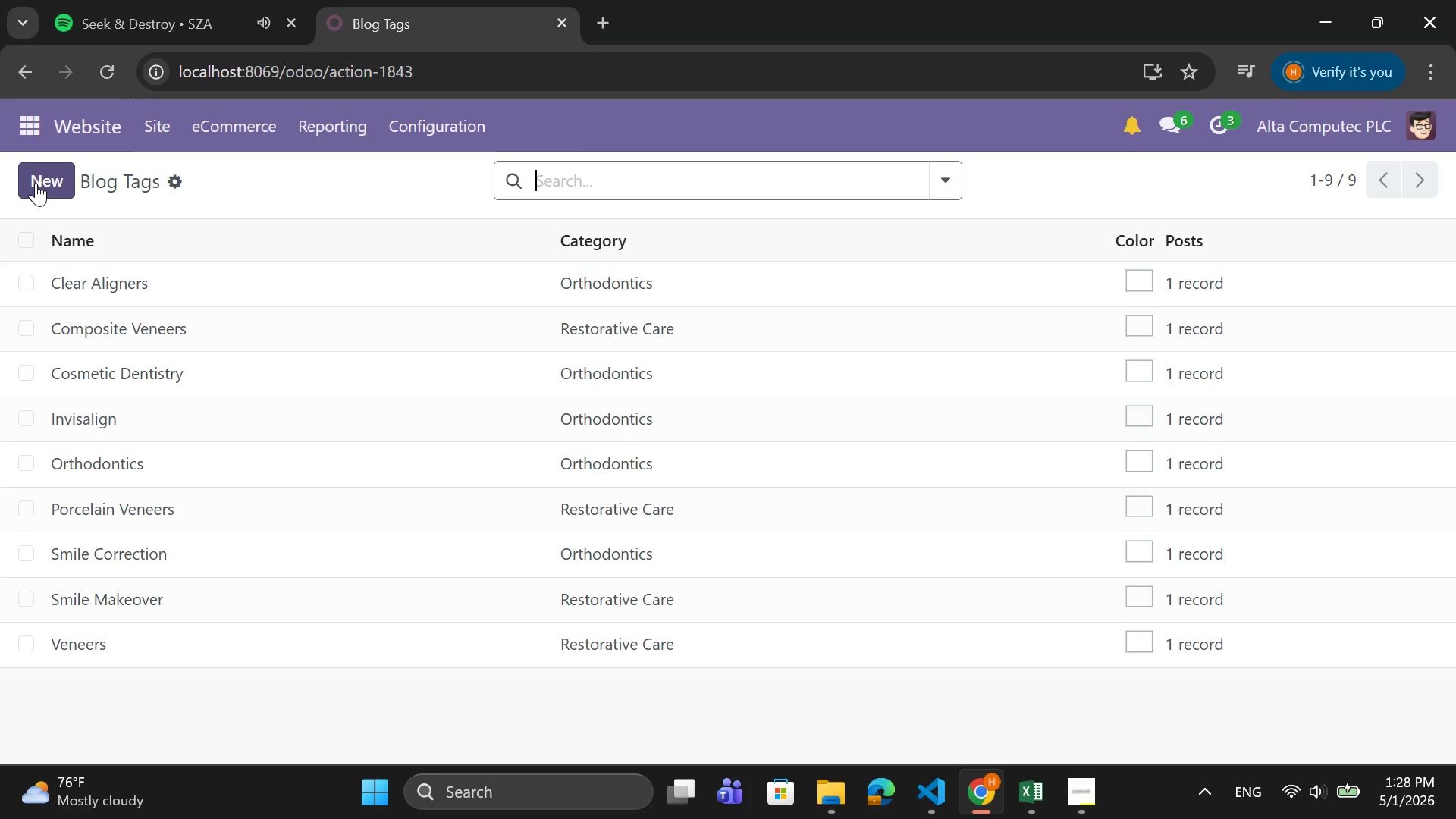 
left_click([36, 183])
 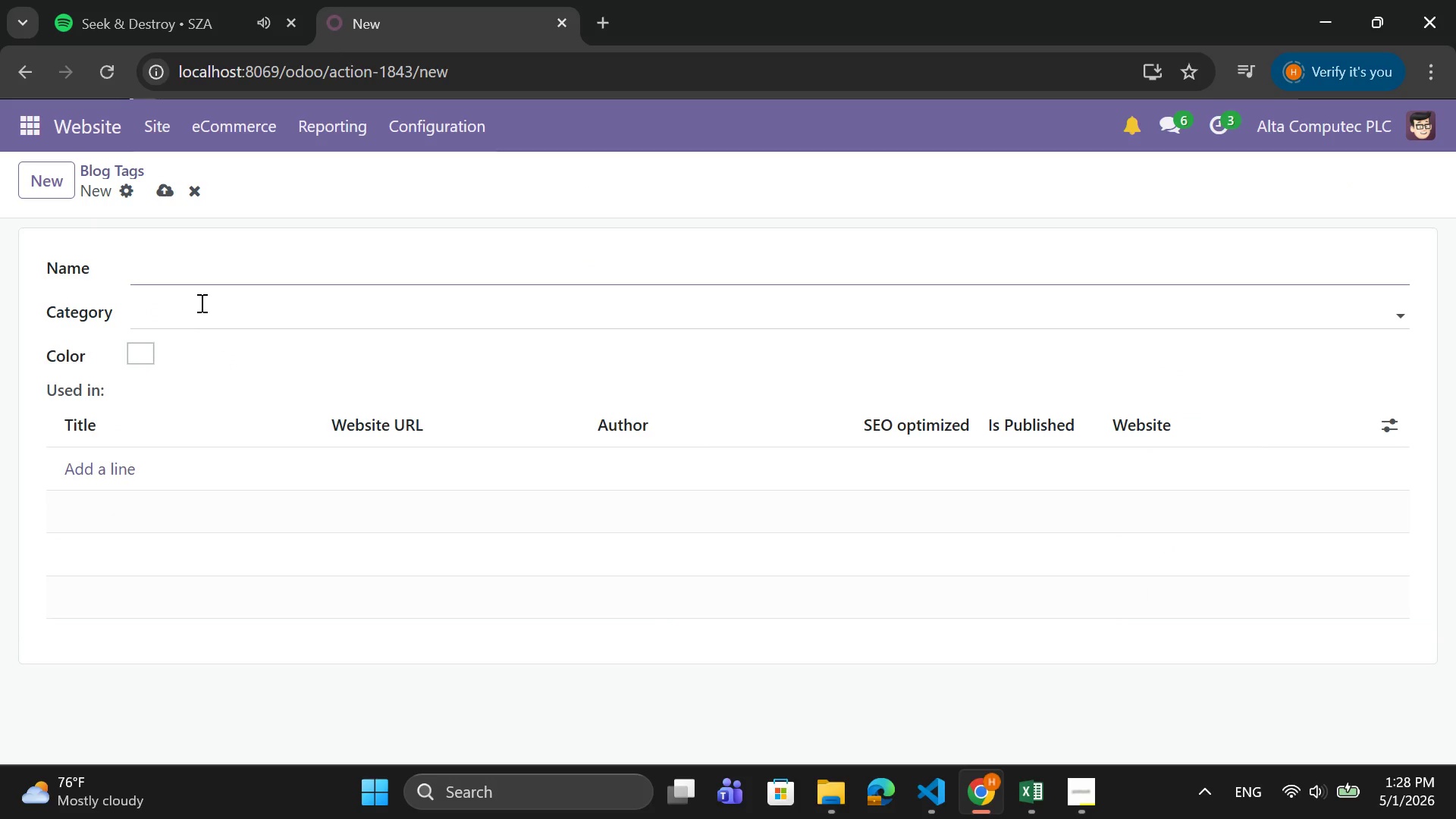 
wait(9.39)
 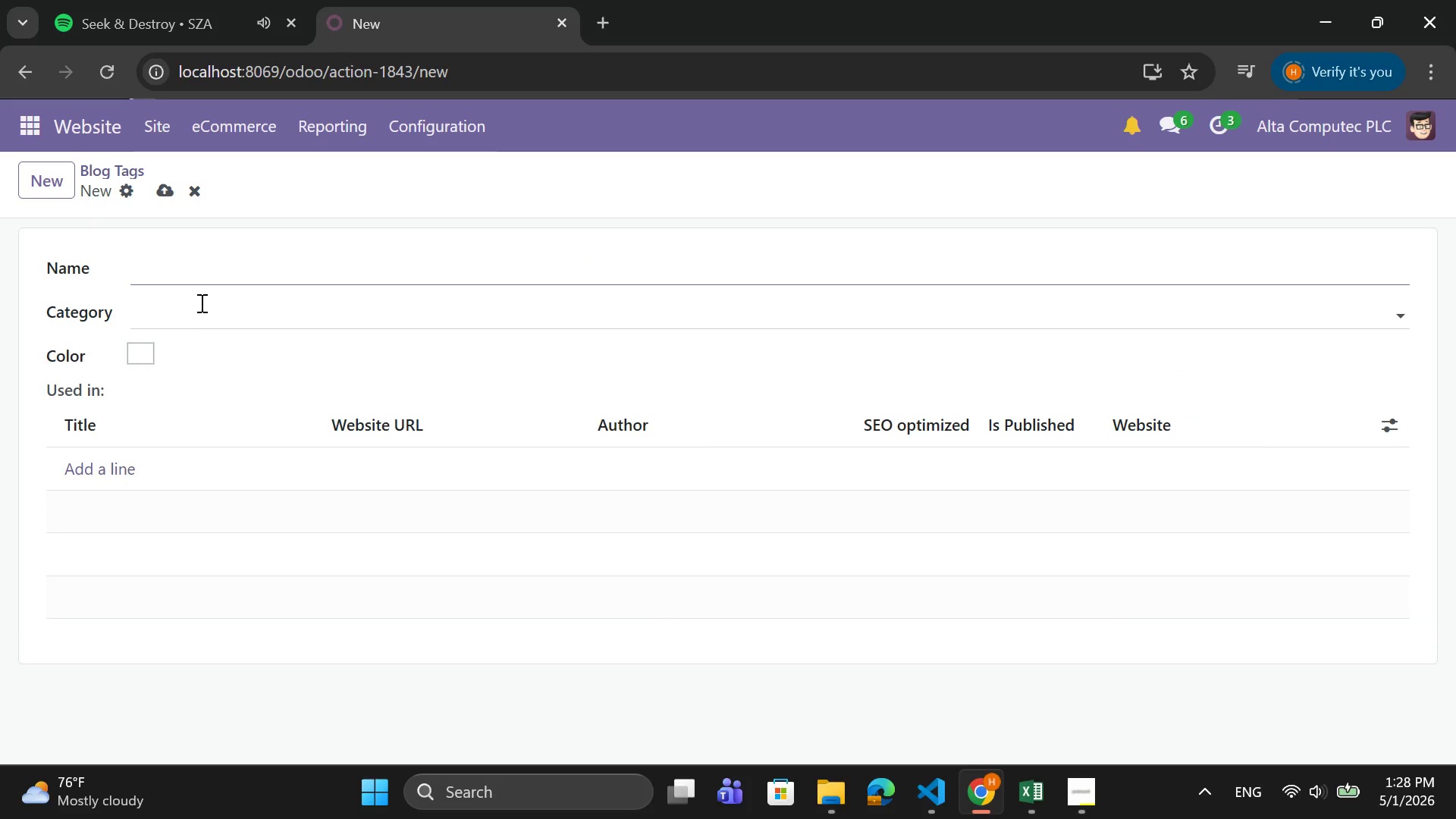 
type(Composit)
 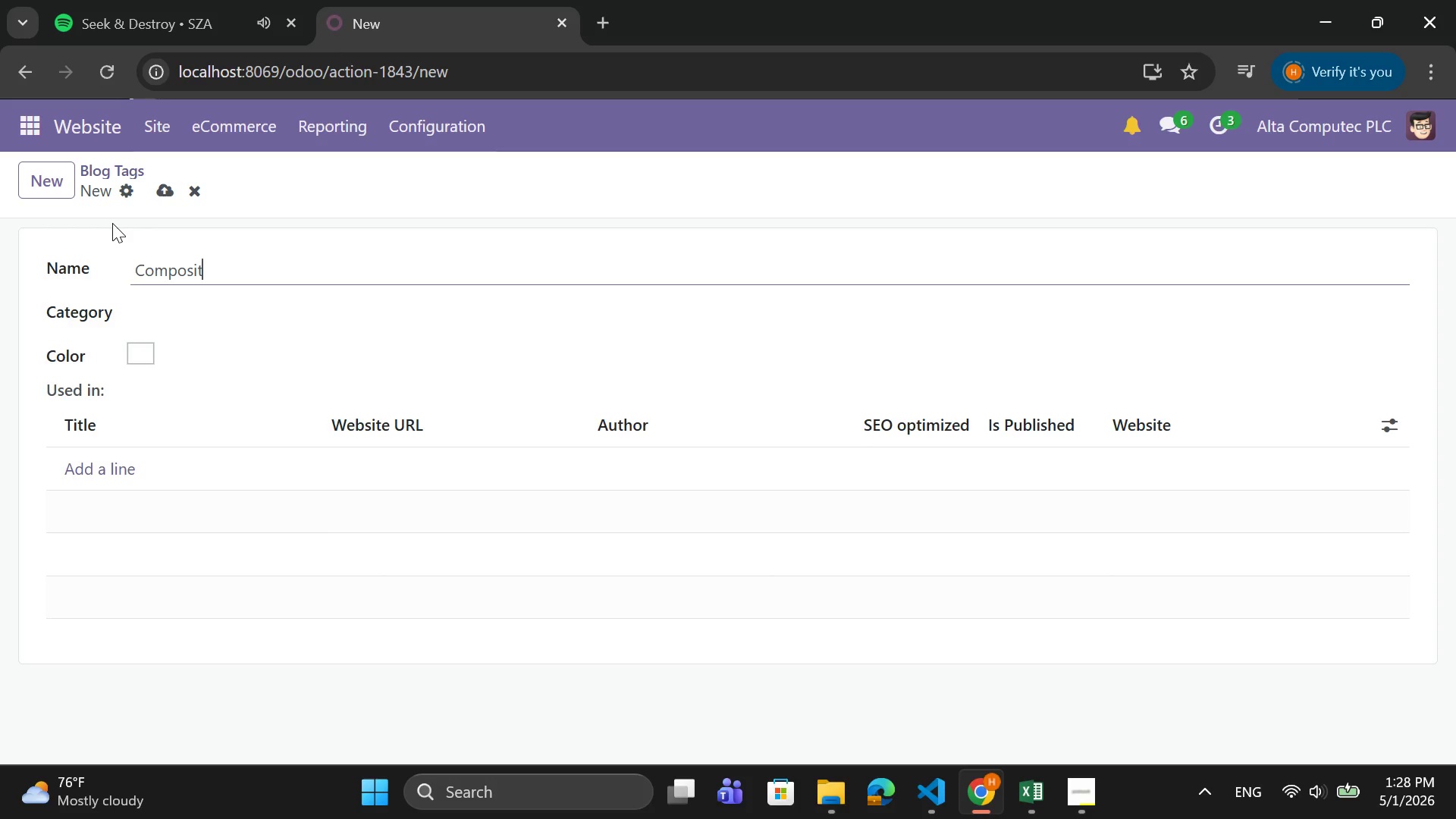 
type(i)
key(Backspace)
type(e Den)
key(Backspace)
key(Backspace)
key(Backspace)
type(dentistry)
 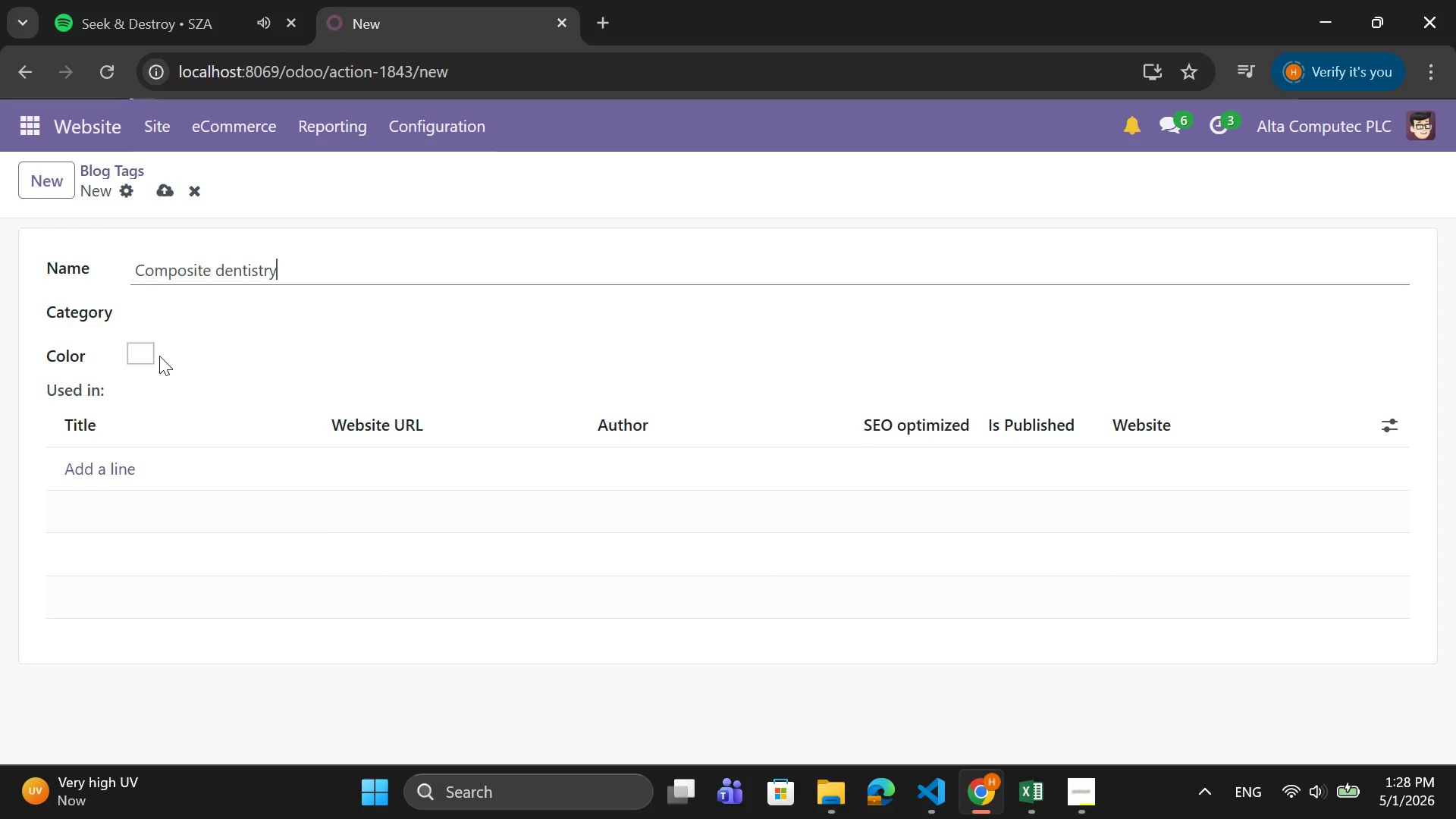 
left_click([162, 282])
 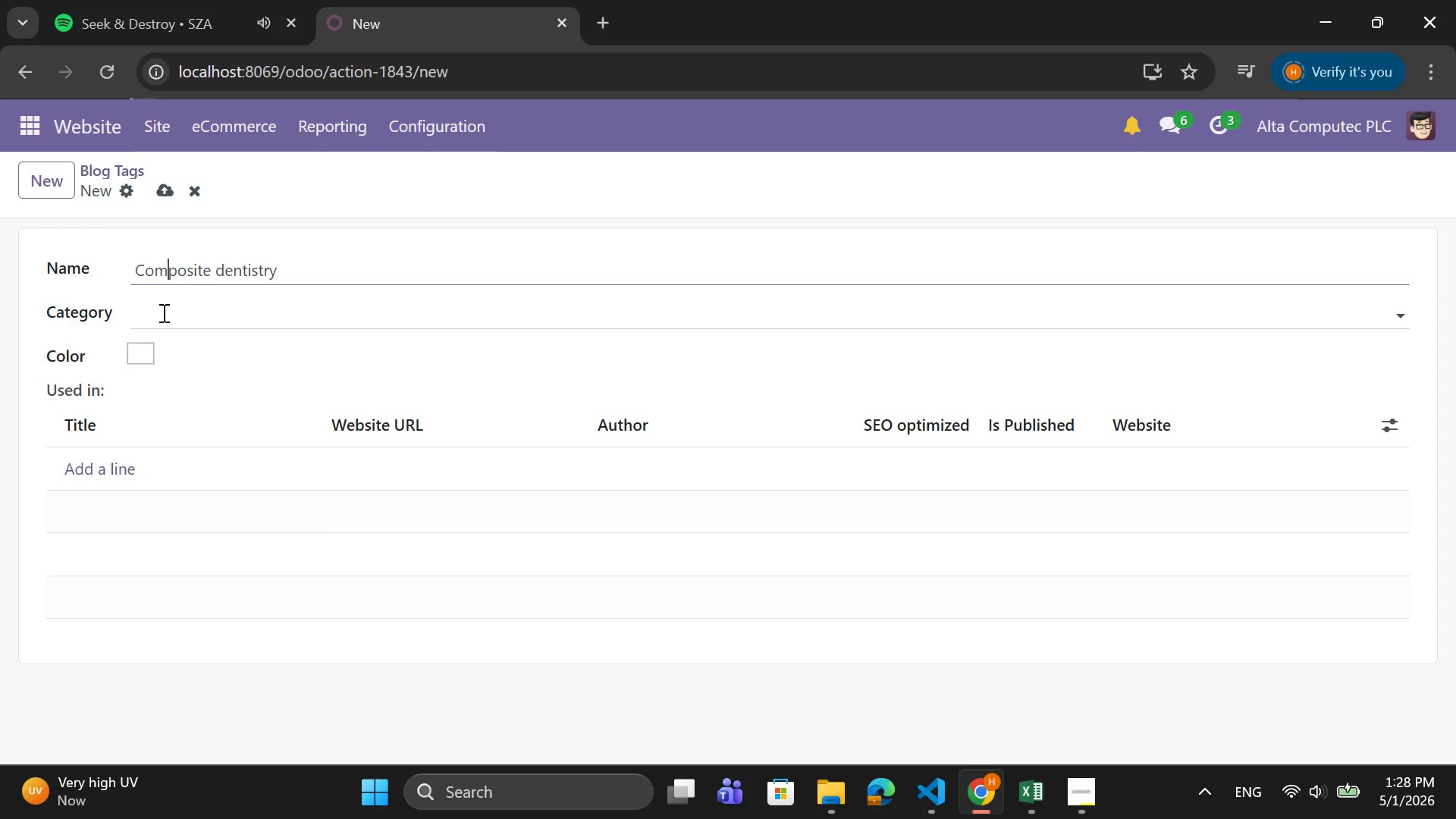 
left_click([162, 312])
 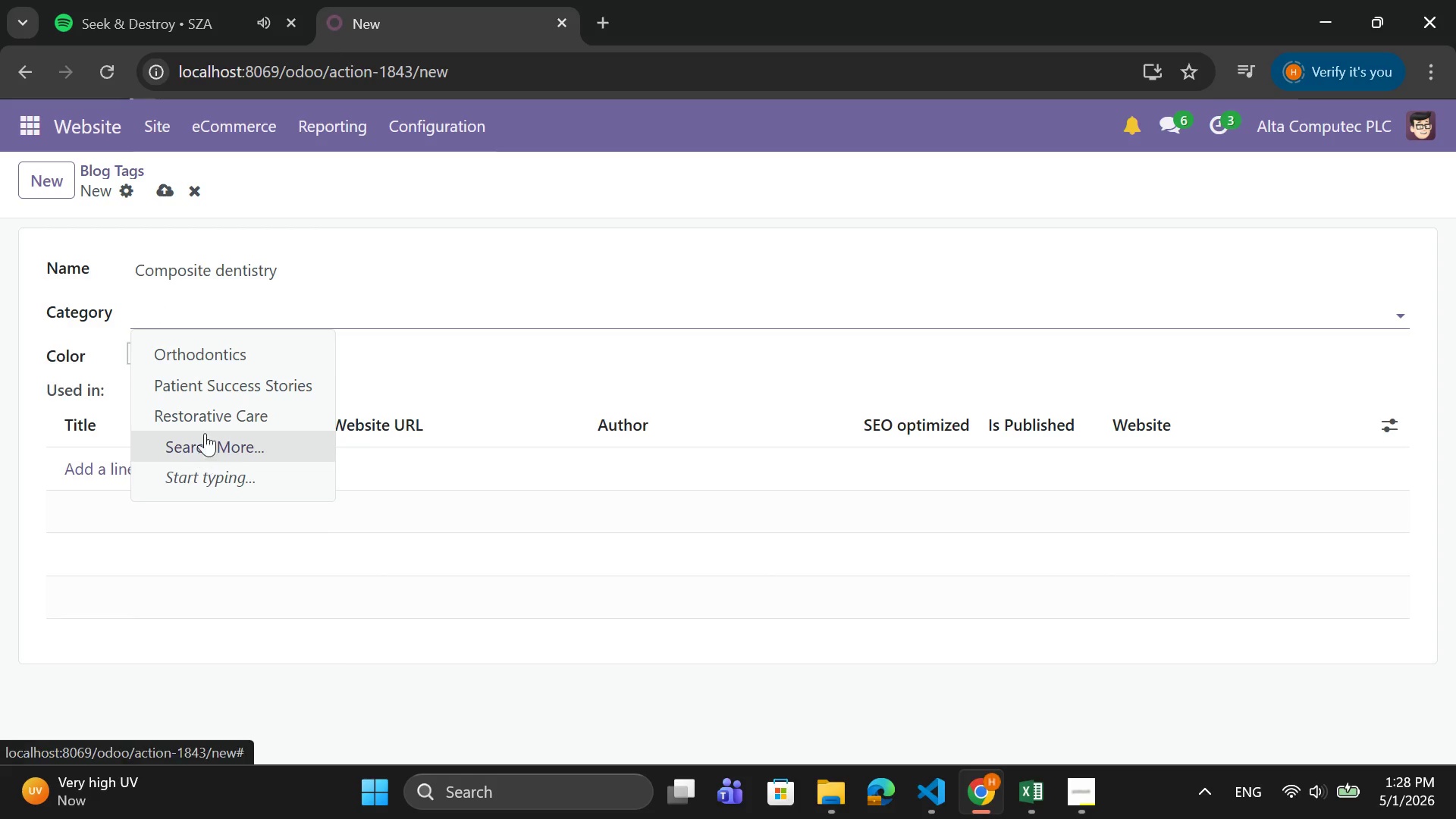 
left_click([204, 416])
 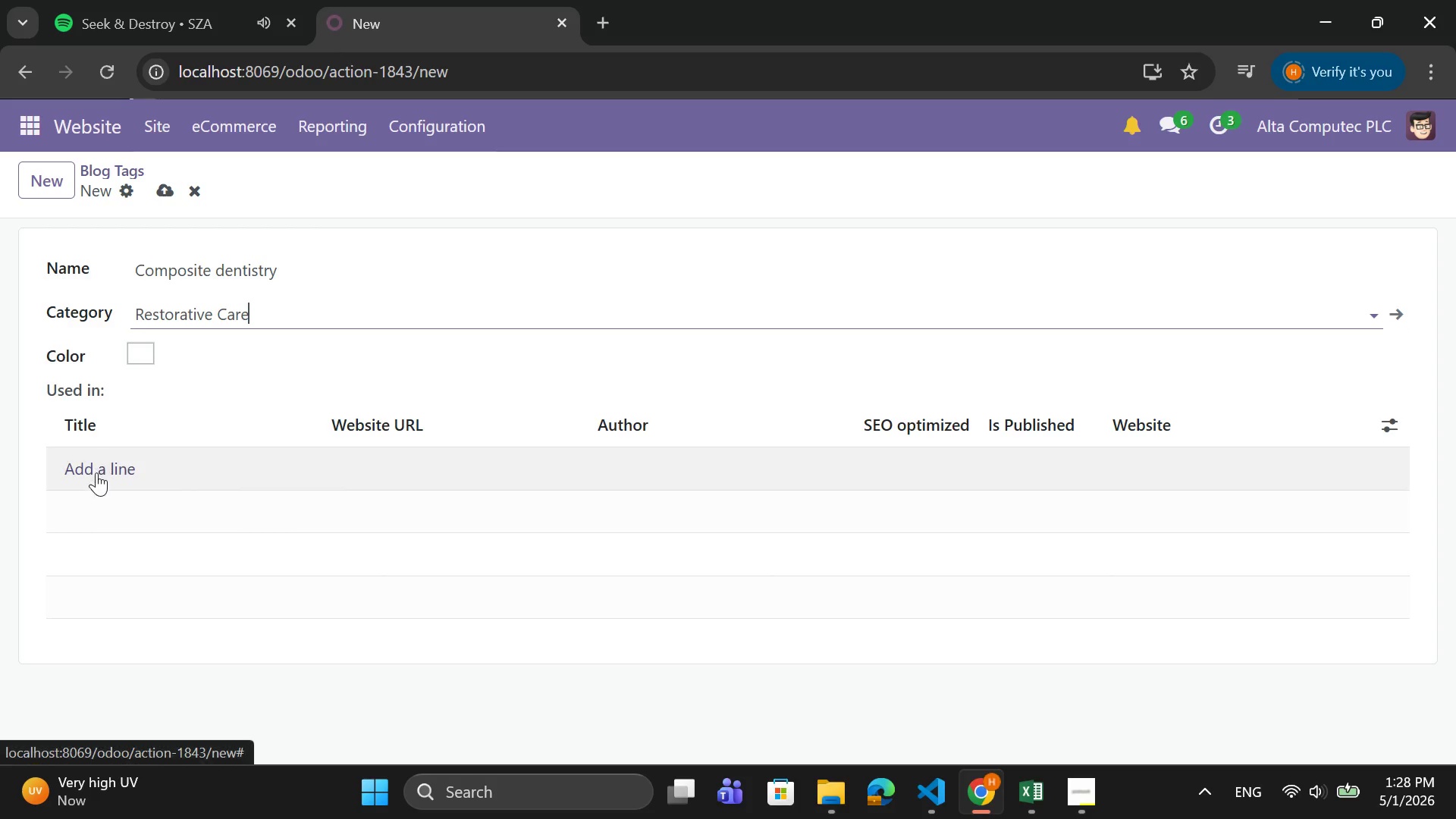 
left_click([96, 472])
 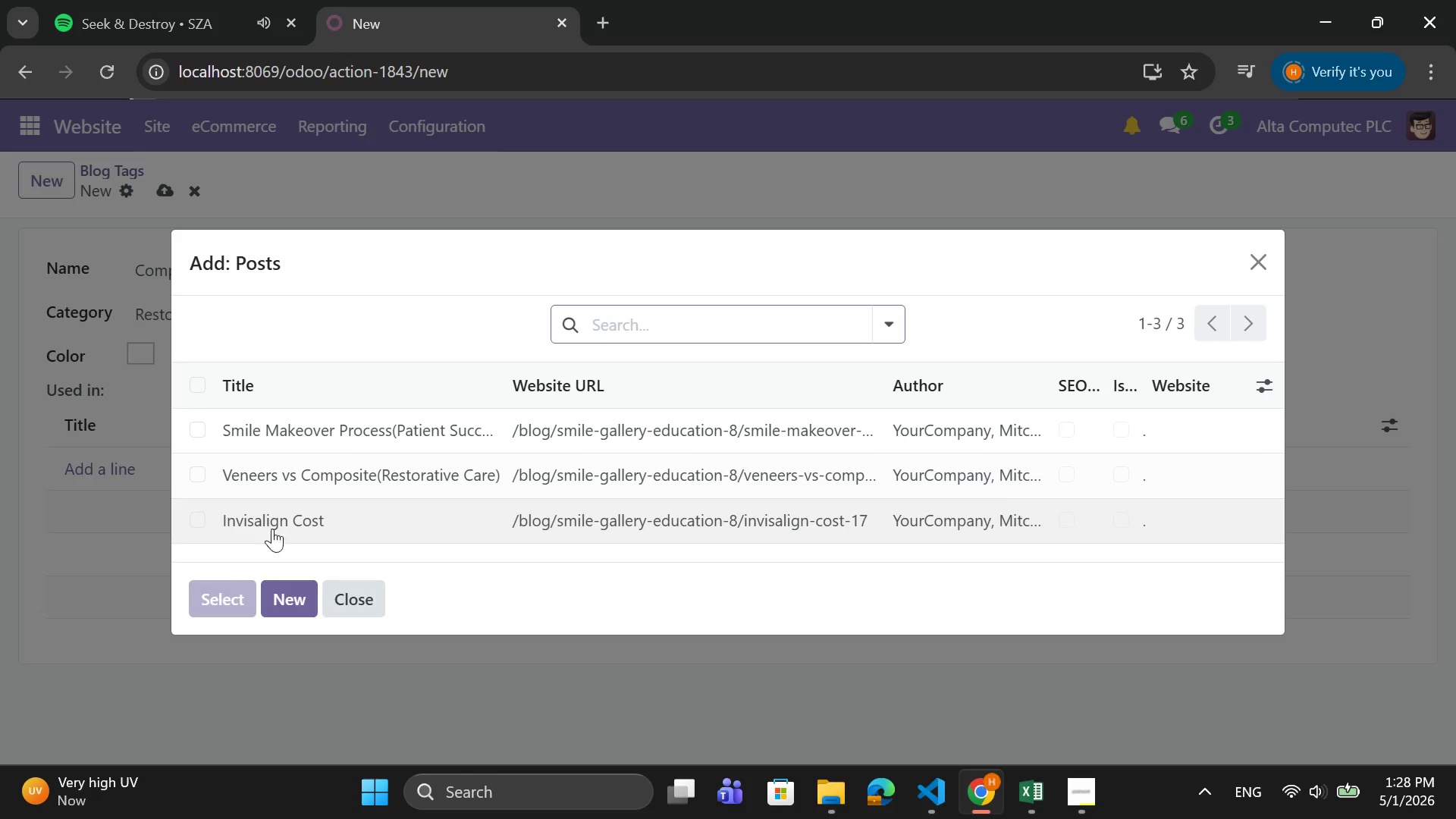 
left_click([215, 463])
 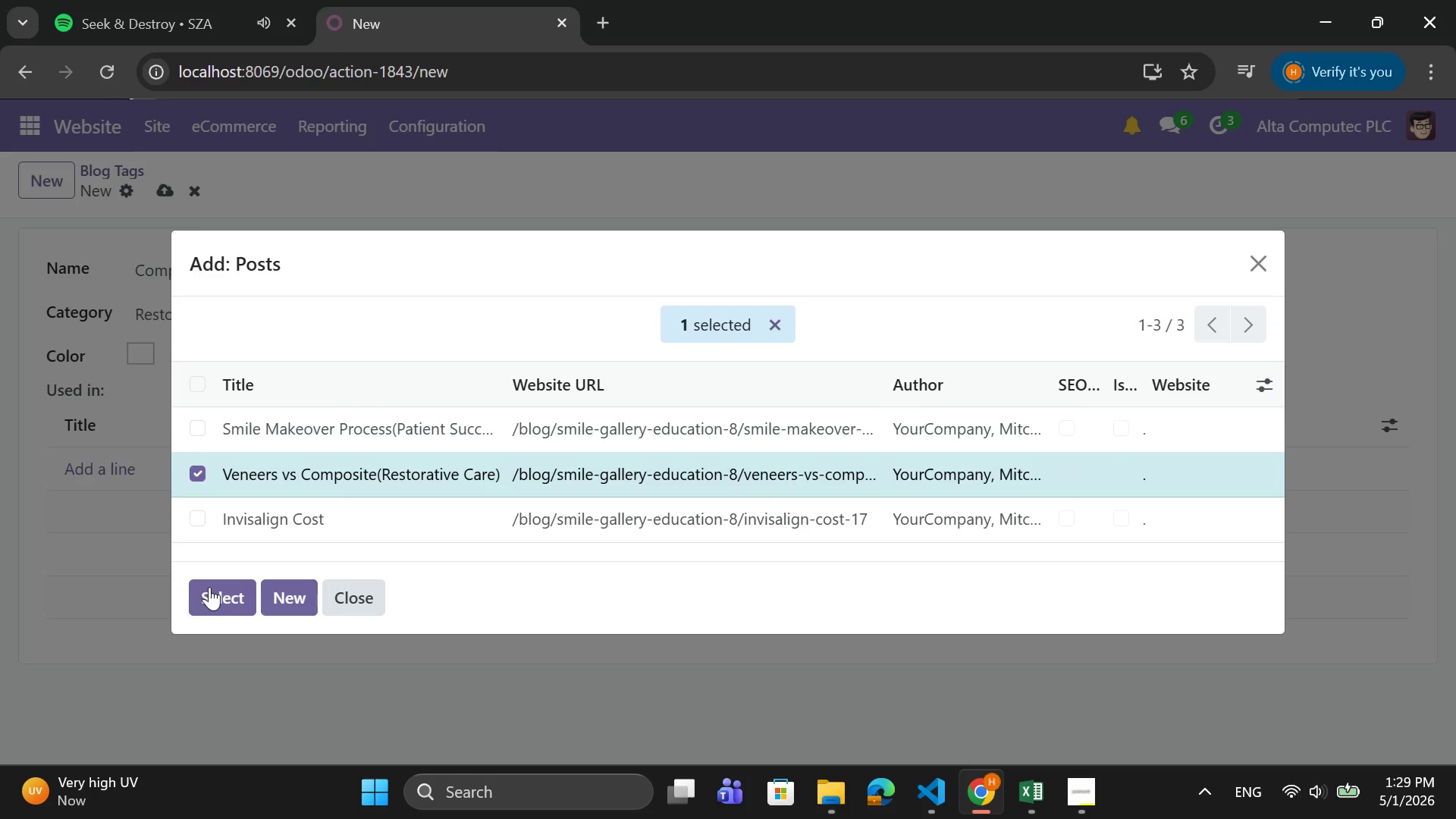 
left_click([214, 593])
 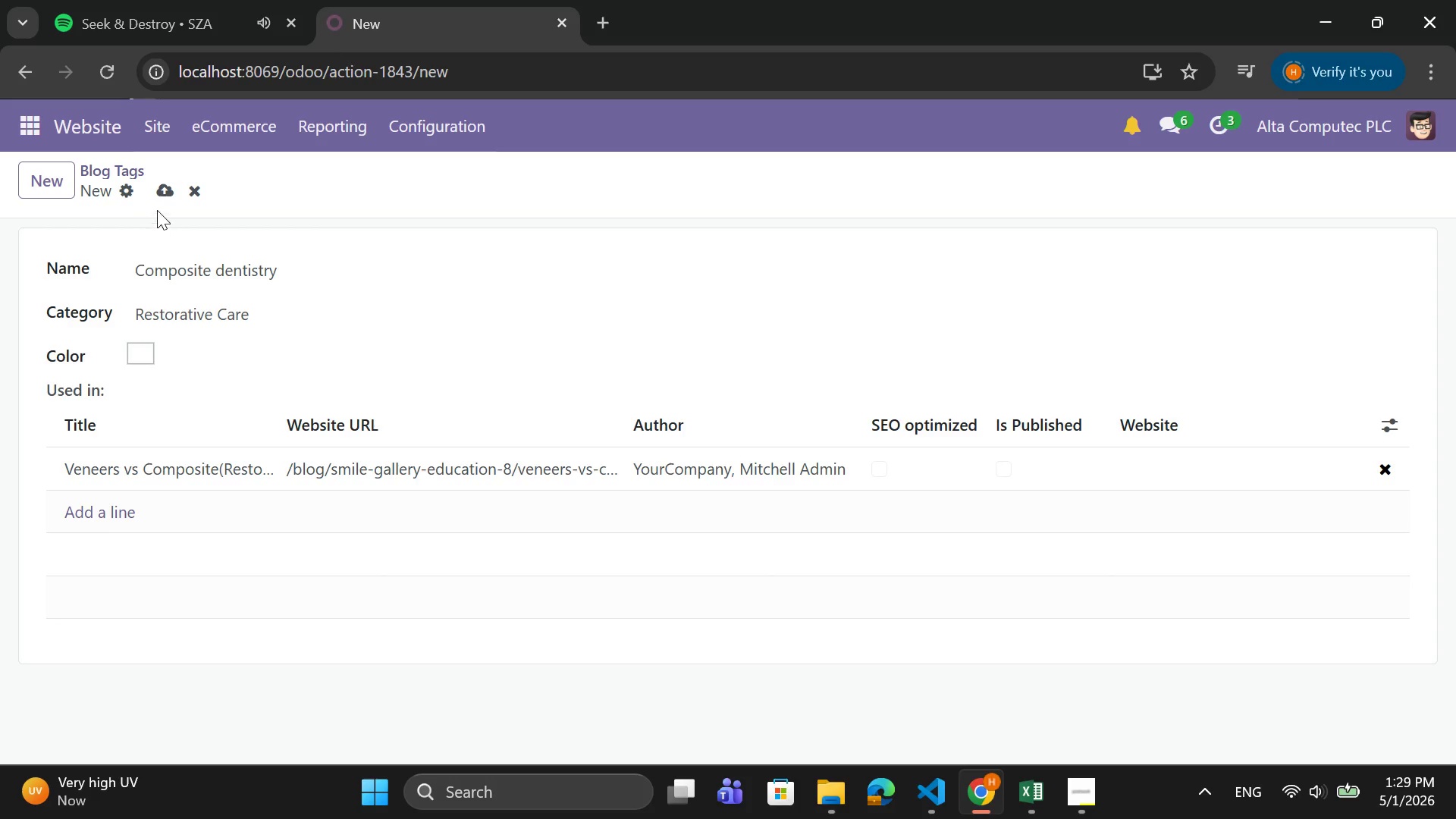 
left_click([165, 190])
 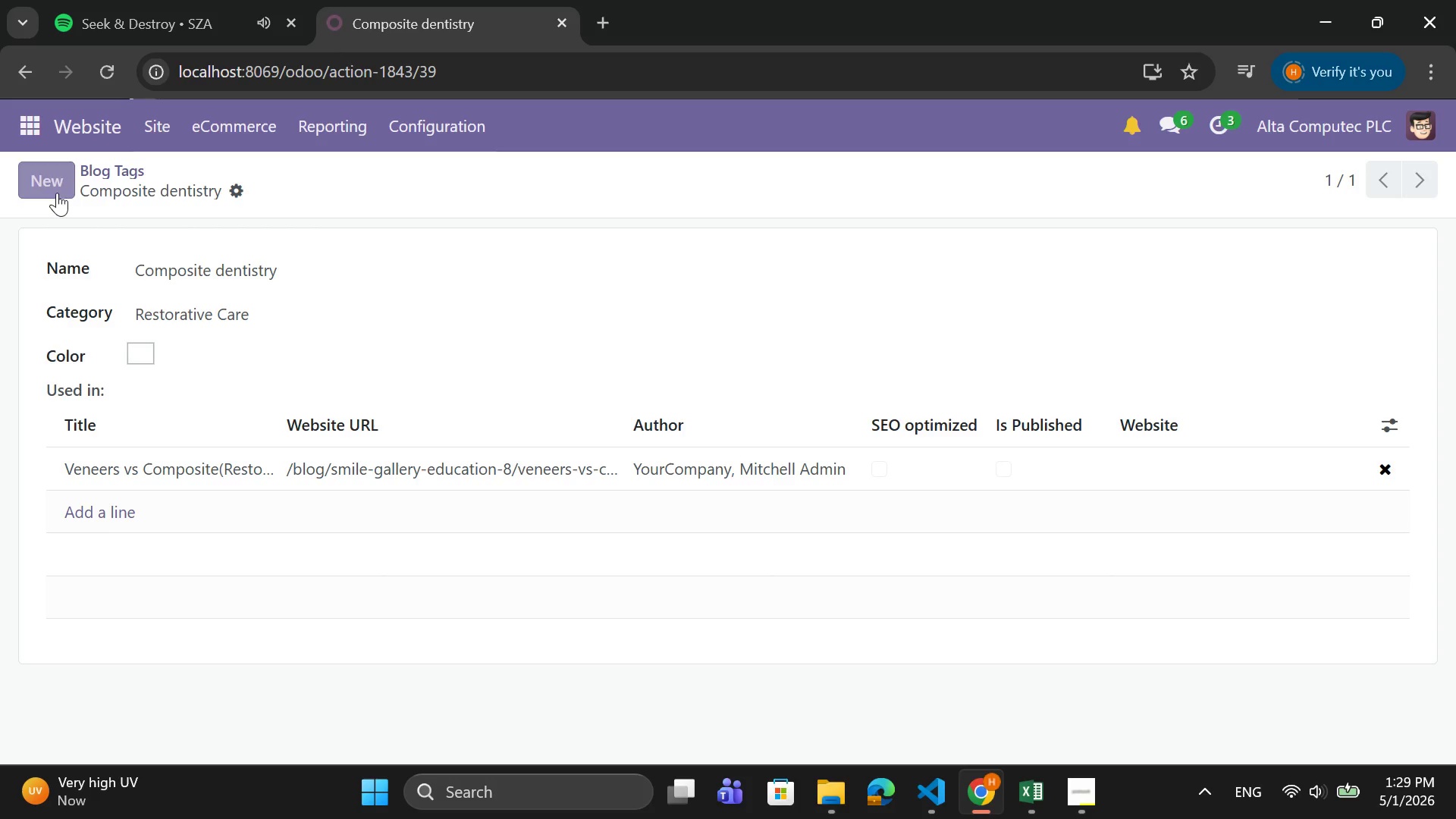 
left_click([51, 187])
 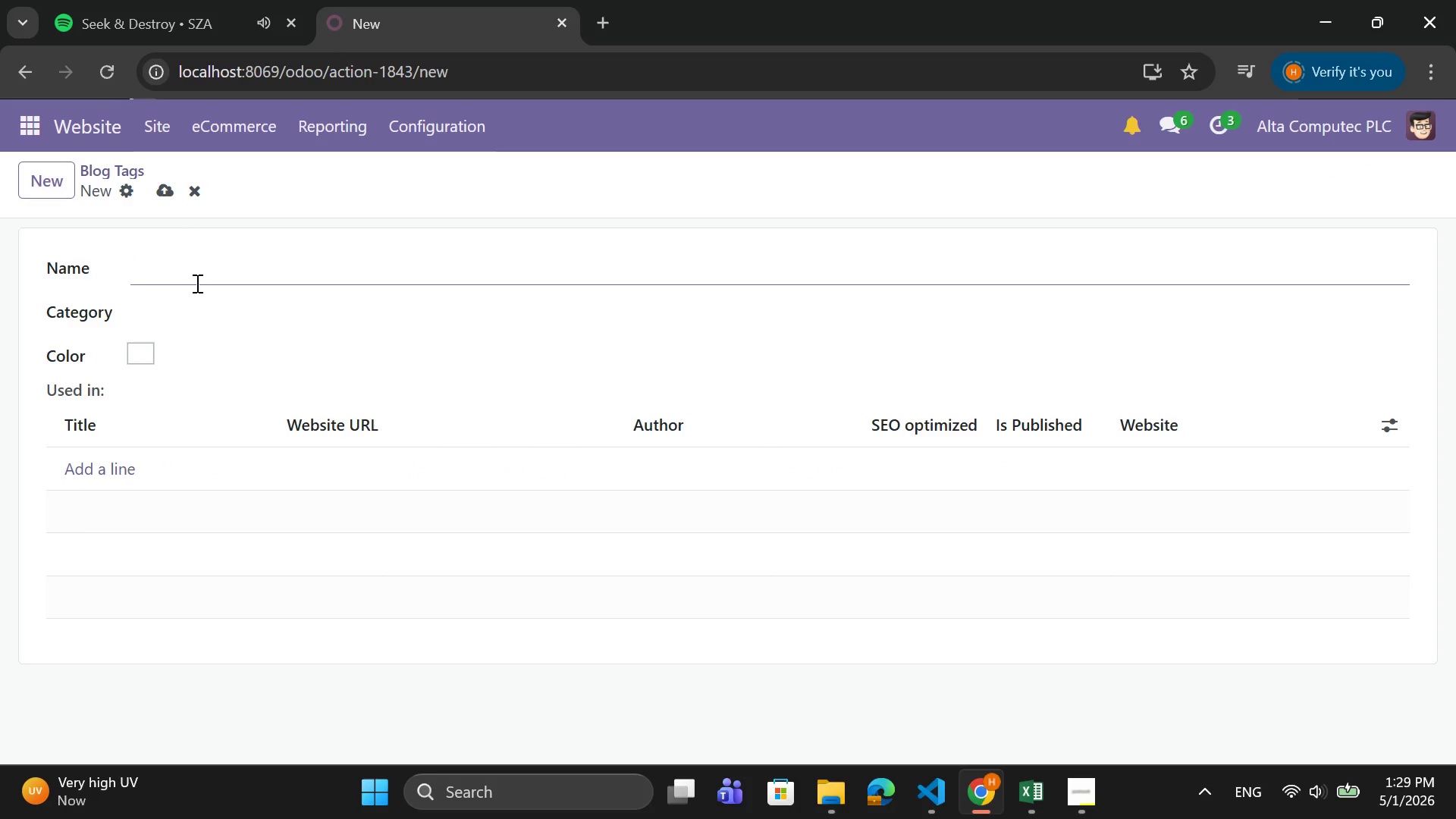 
left_click([199, 278])
 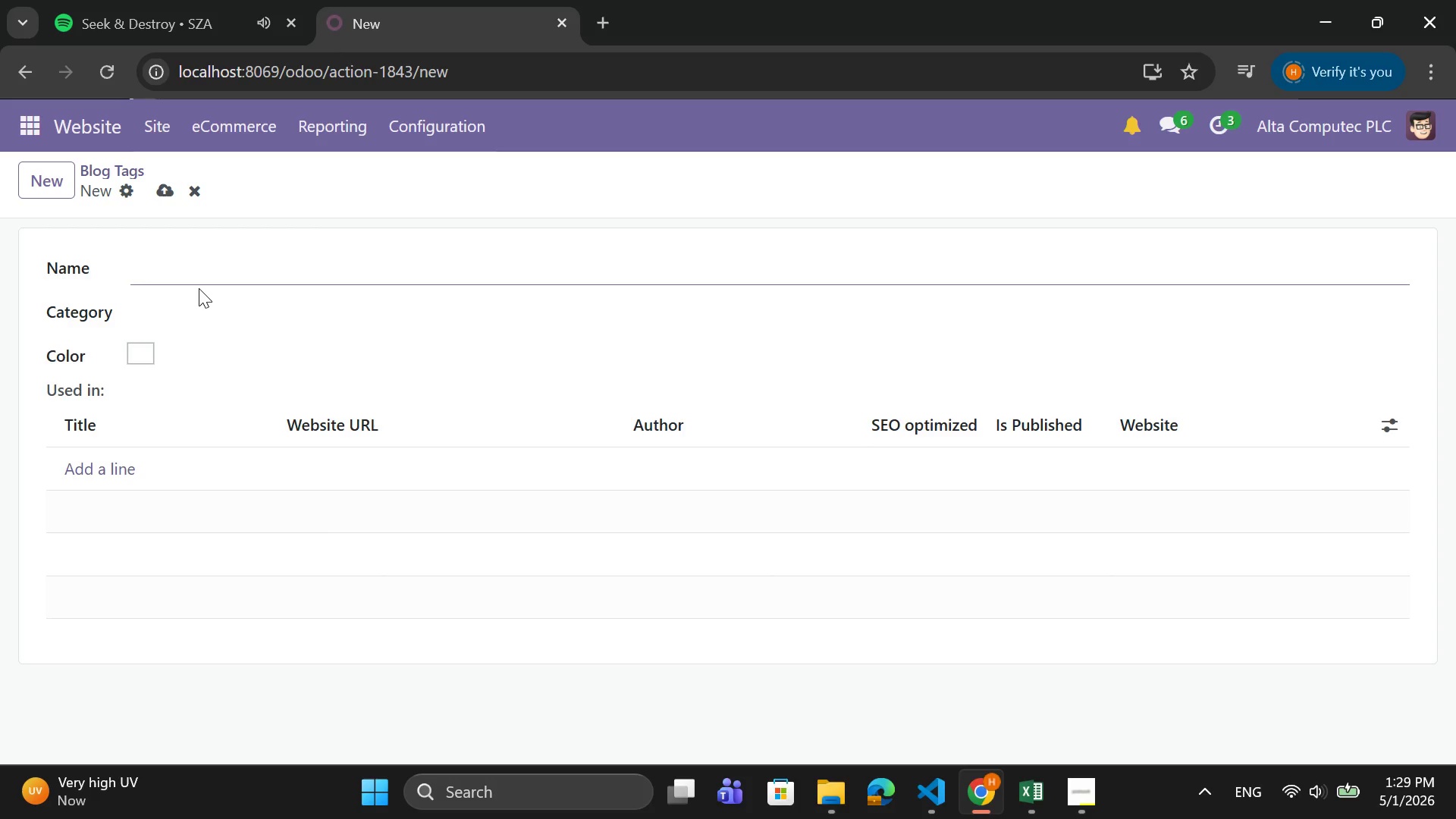 
wait(9.95)
 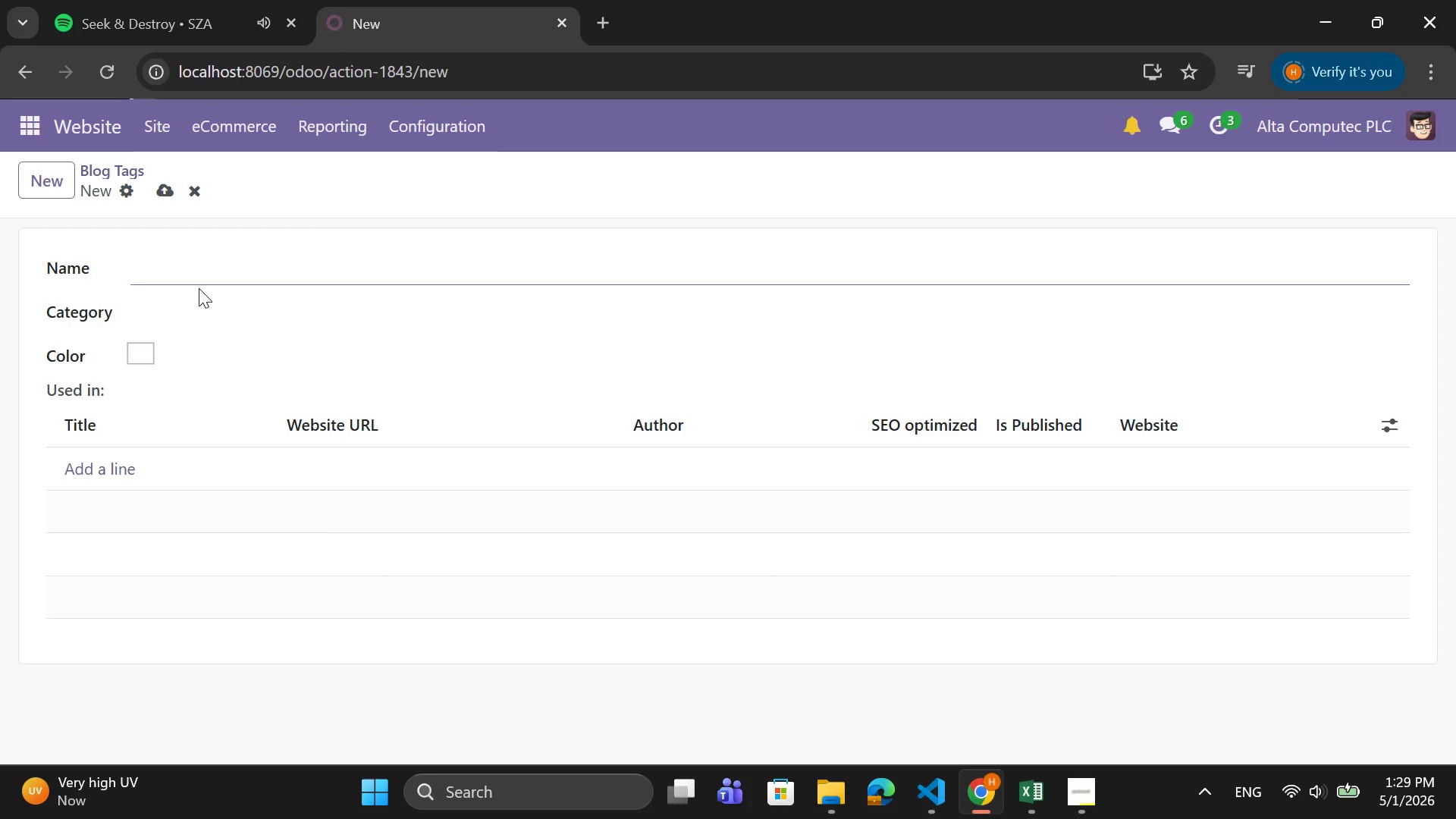 
type(SMIL)
key(Backspace)
key(Backspace)
key(Backspace)
type(mile Design)
 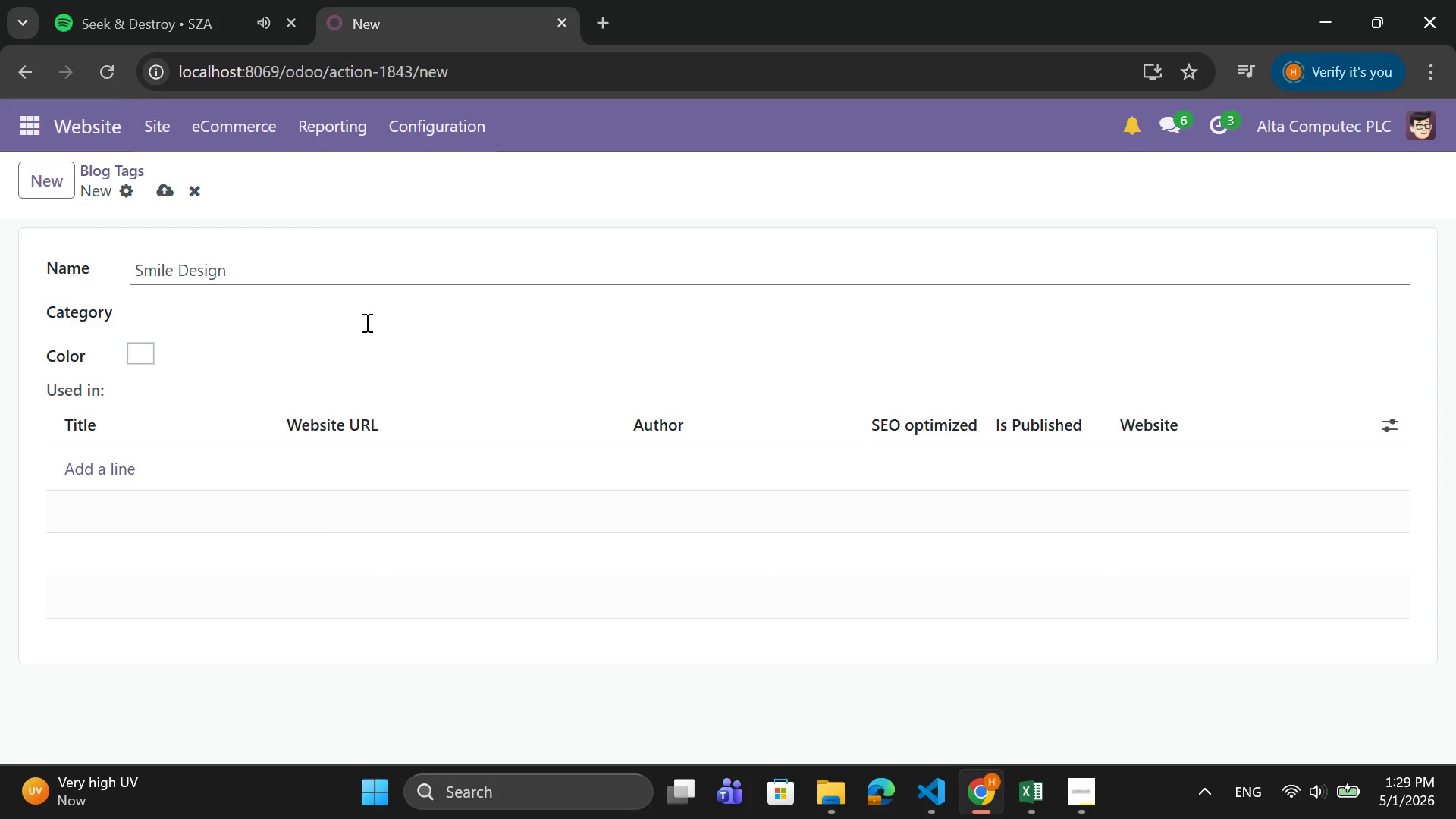 
left_click([306, 318])
 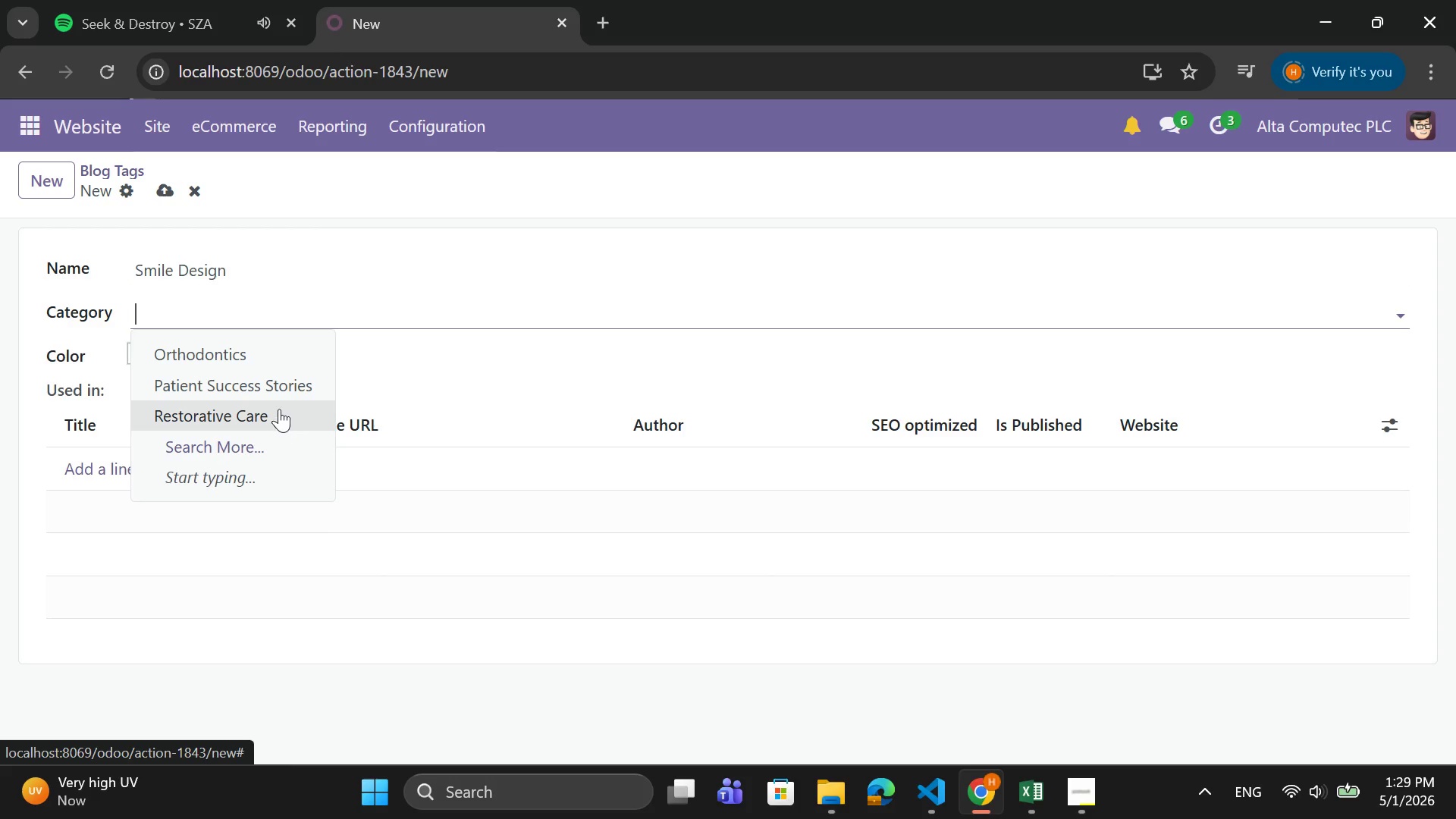 
left_click([281, 388])
 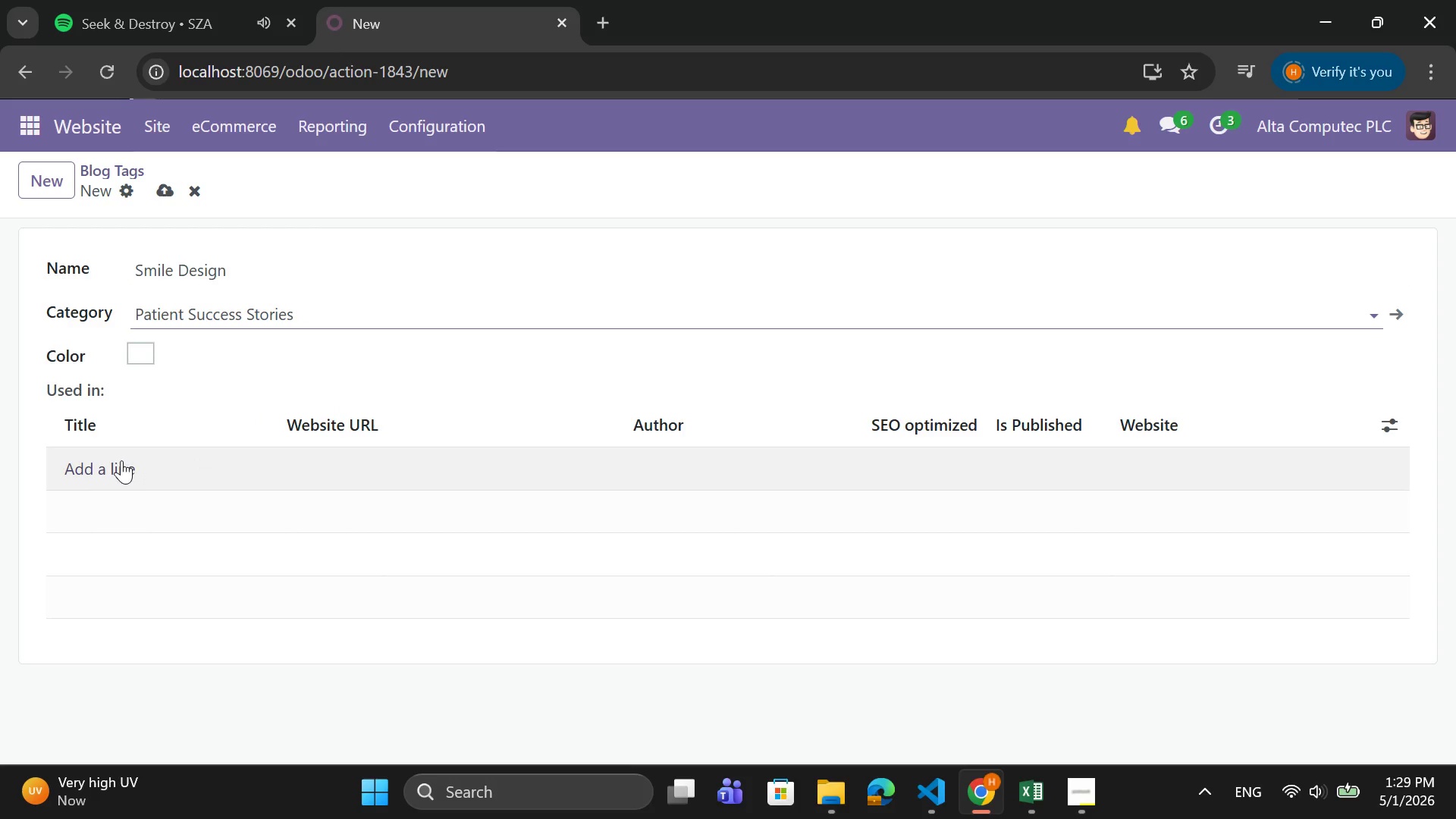 
left_click([121, 460])
 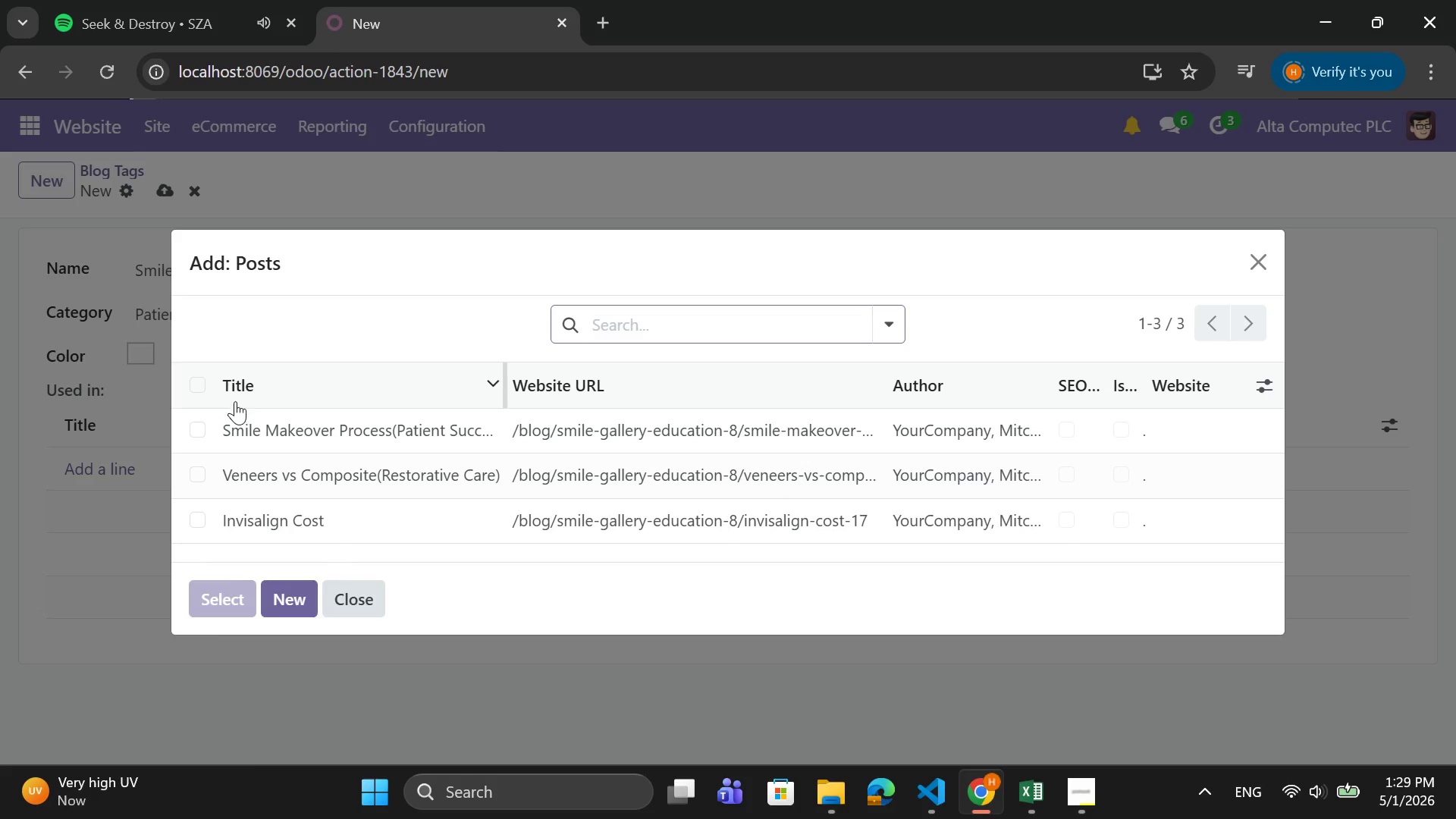 
left_click([193, 431])
 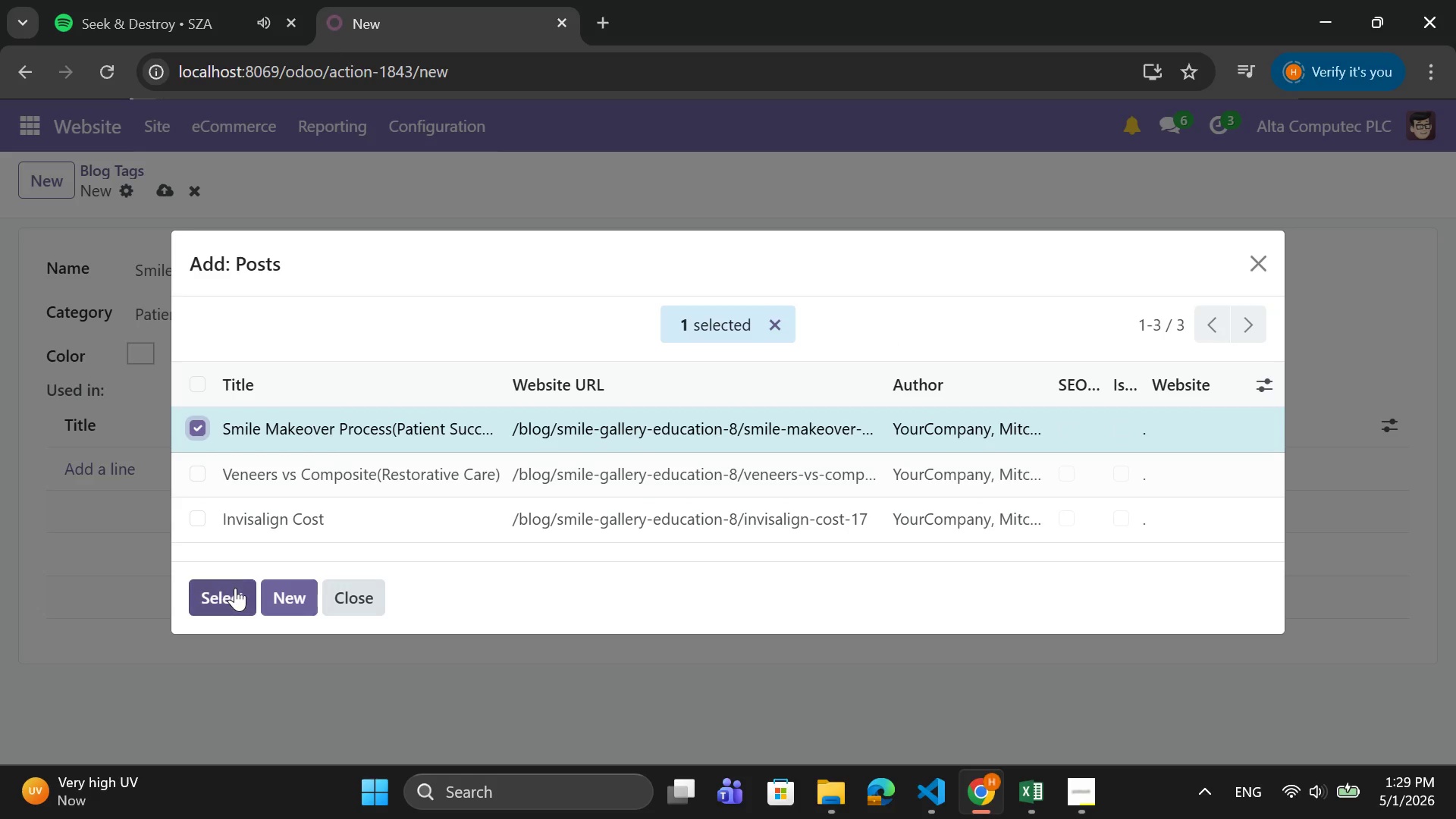 
left_click([235, 588])
 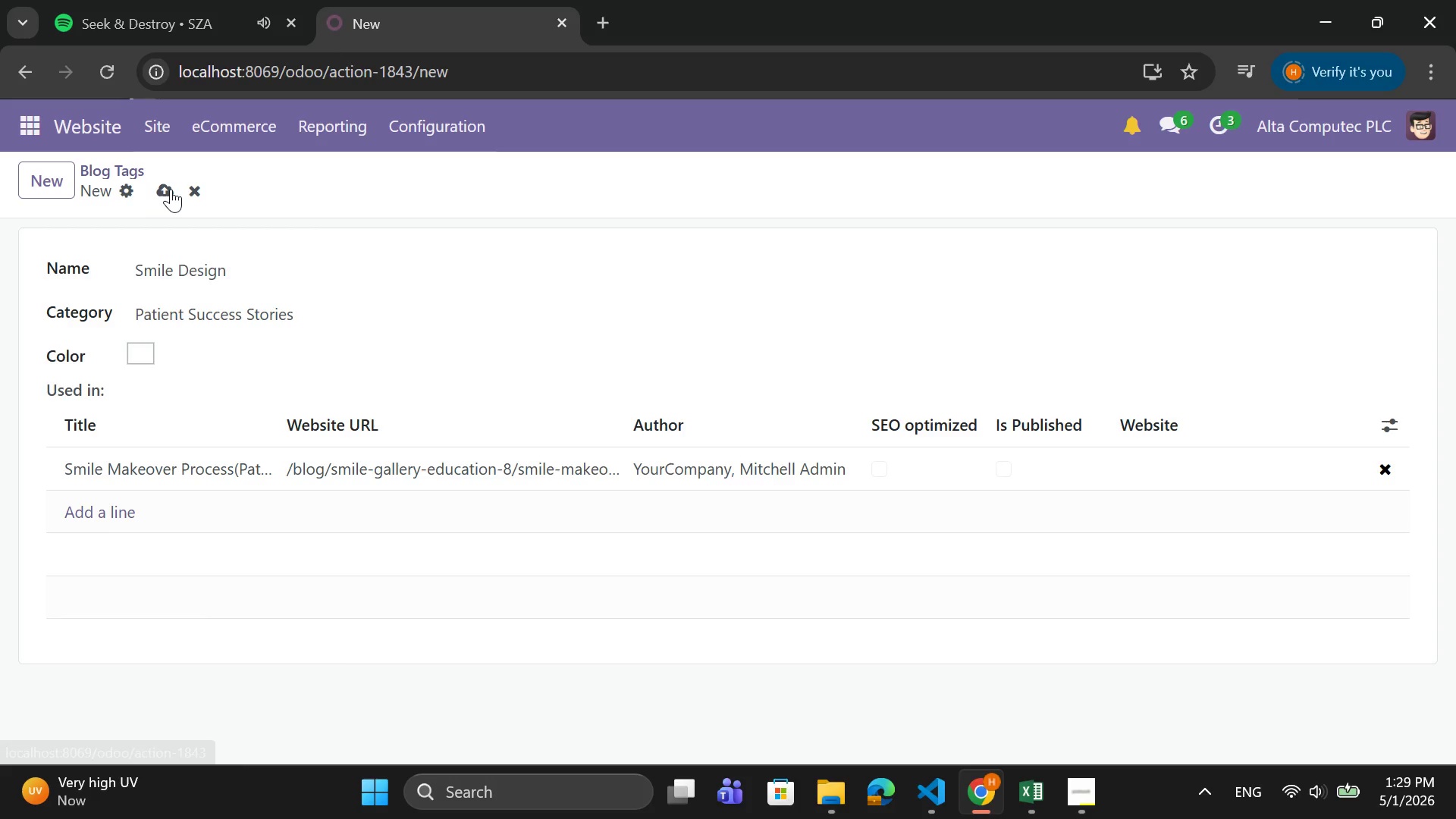 
left_click([170, 198])
 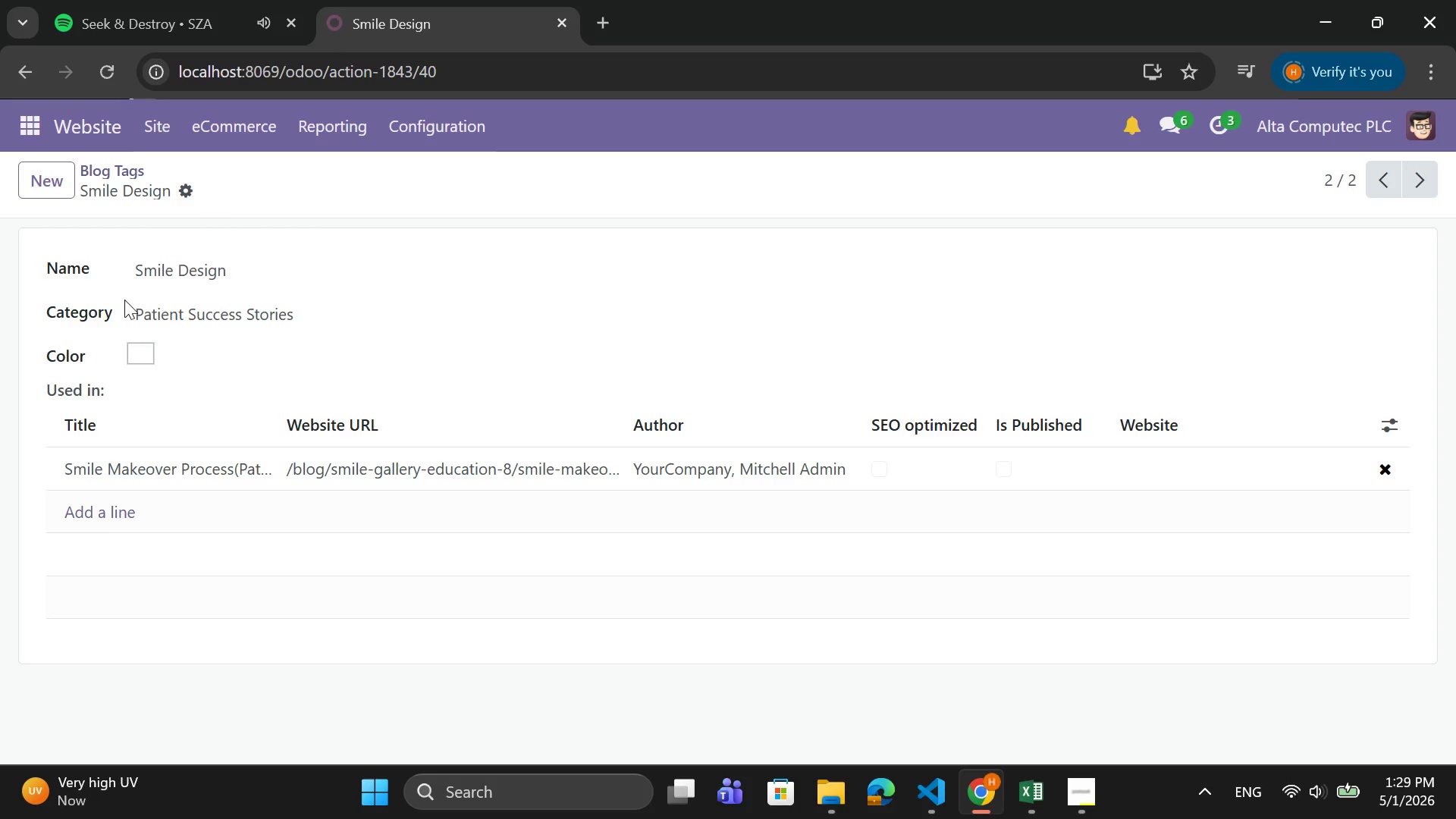 
left_click([45, 169])
 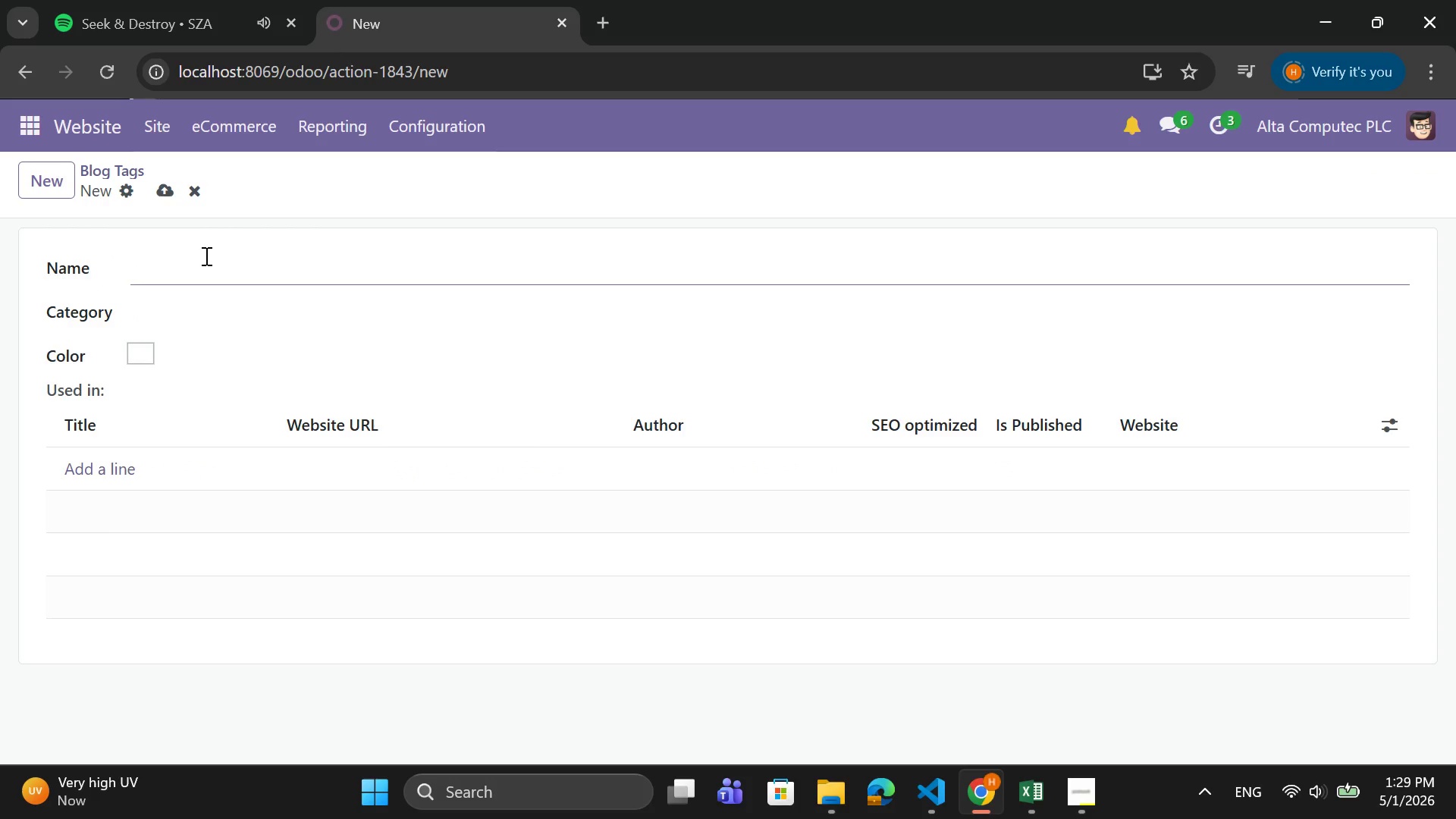 
type(Dental Journw)
key(Backspace)
type(ey)
 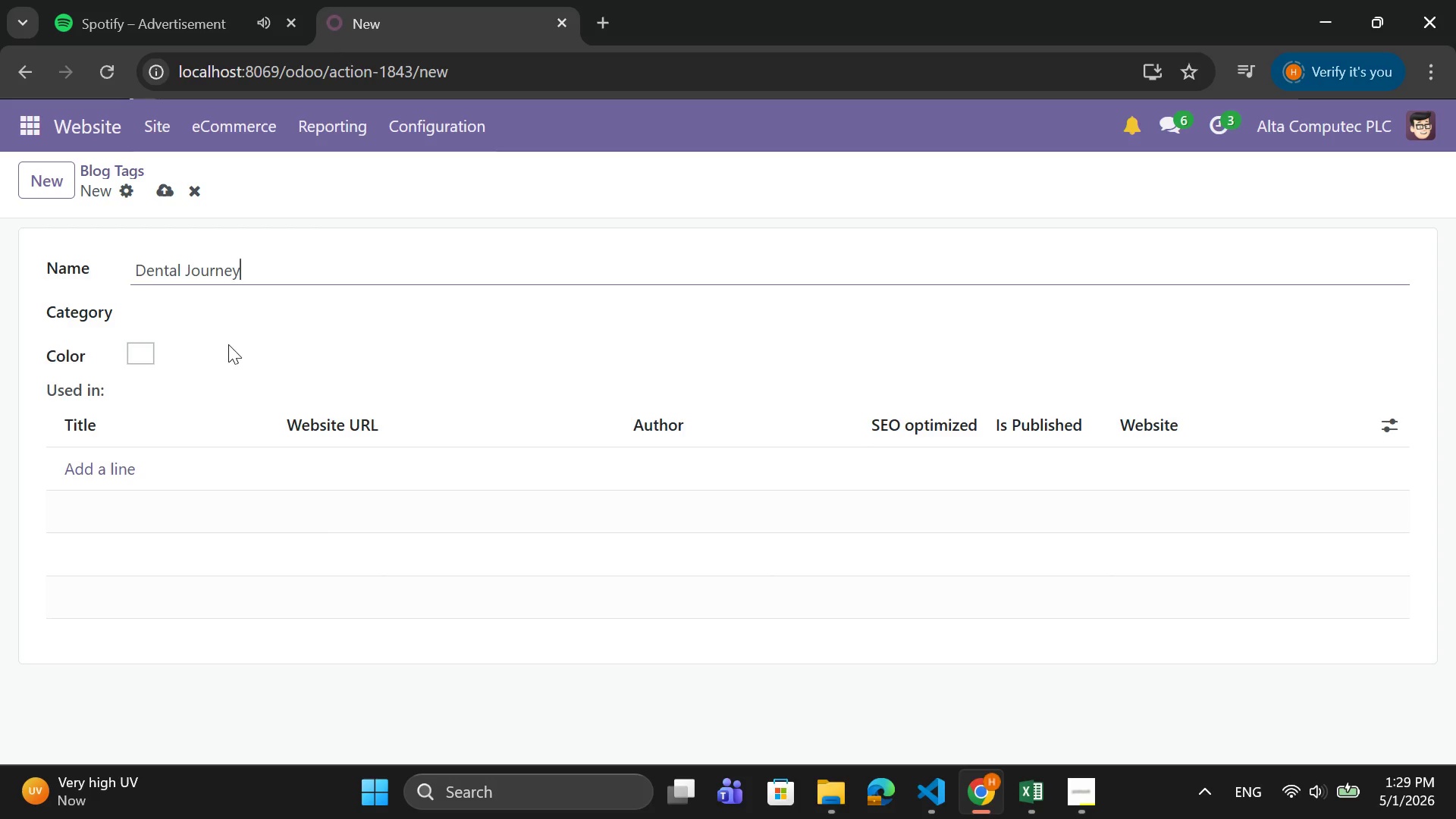 